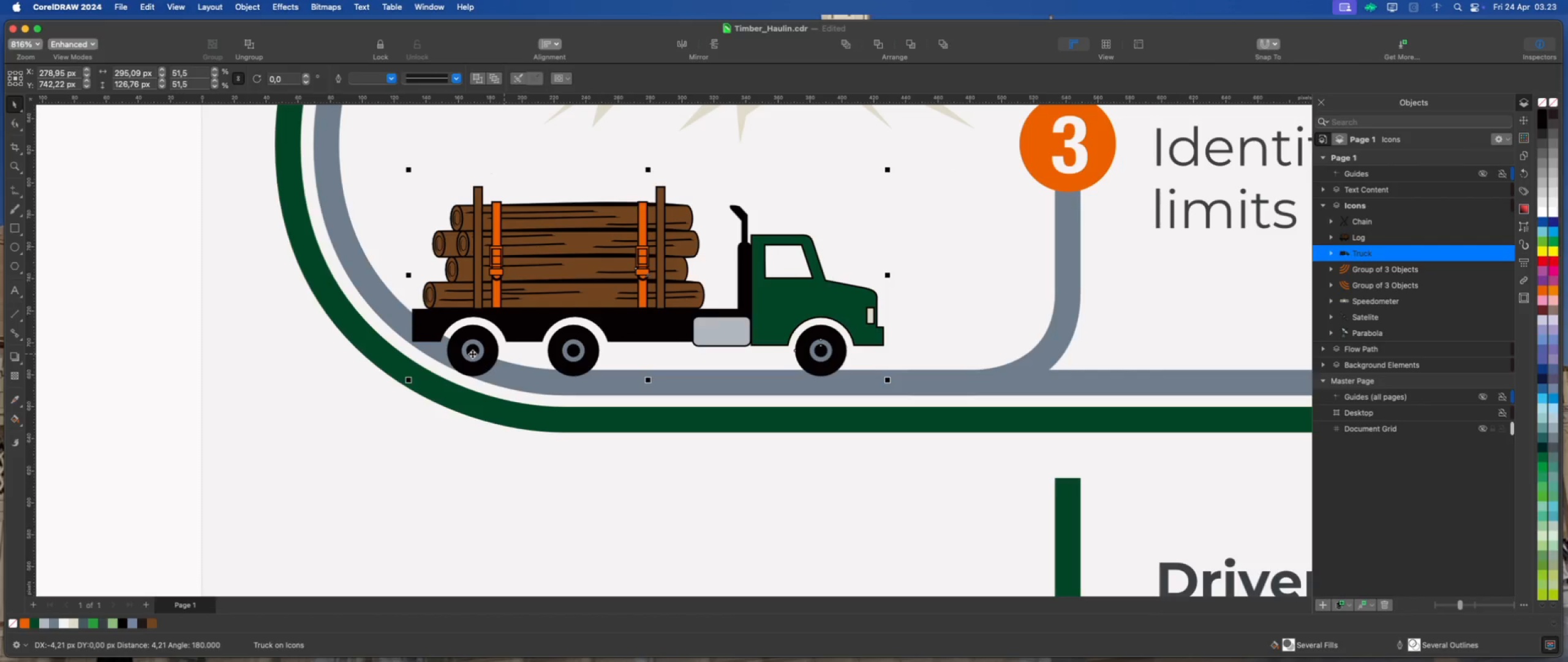 
hold_key(key=ShiftLeft, duration=0.71)
 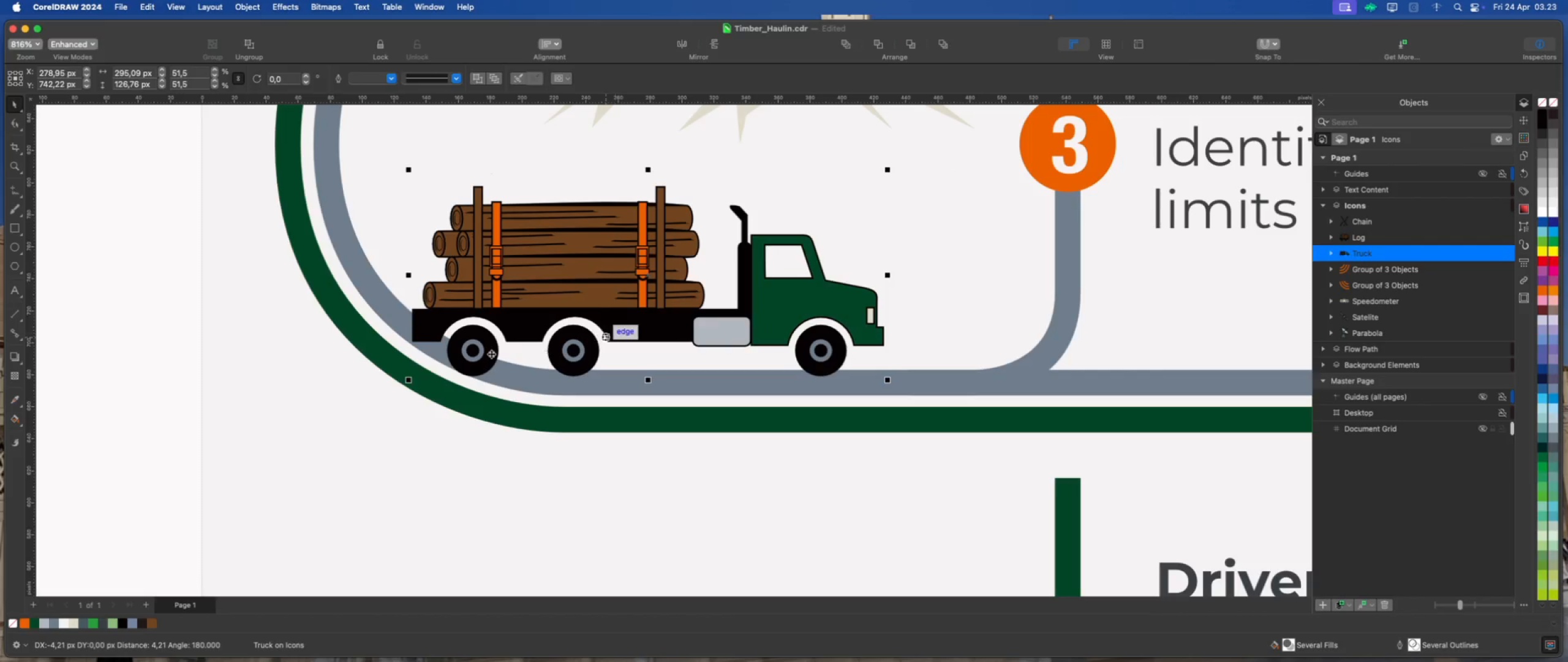 
scroll: coordinate [470, 355], scroll_direction: up, amount: 7.0
 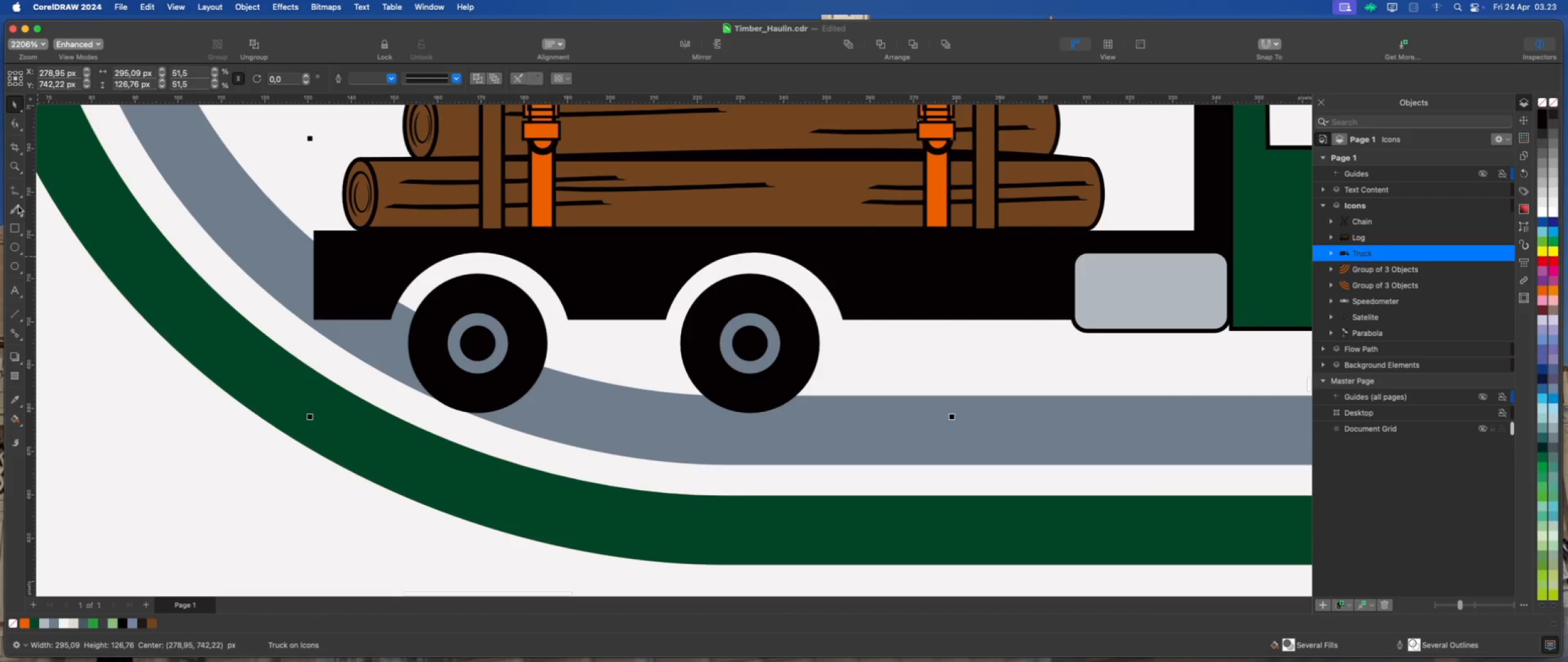 
left_click([20, 197])
 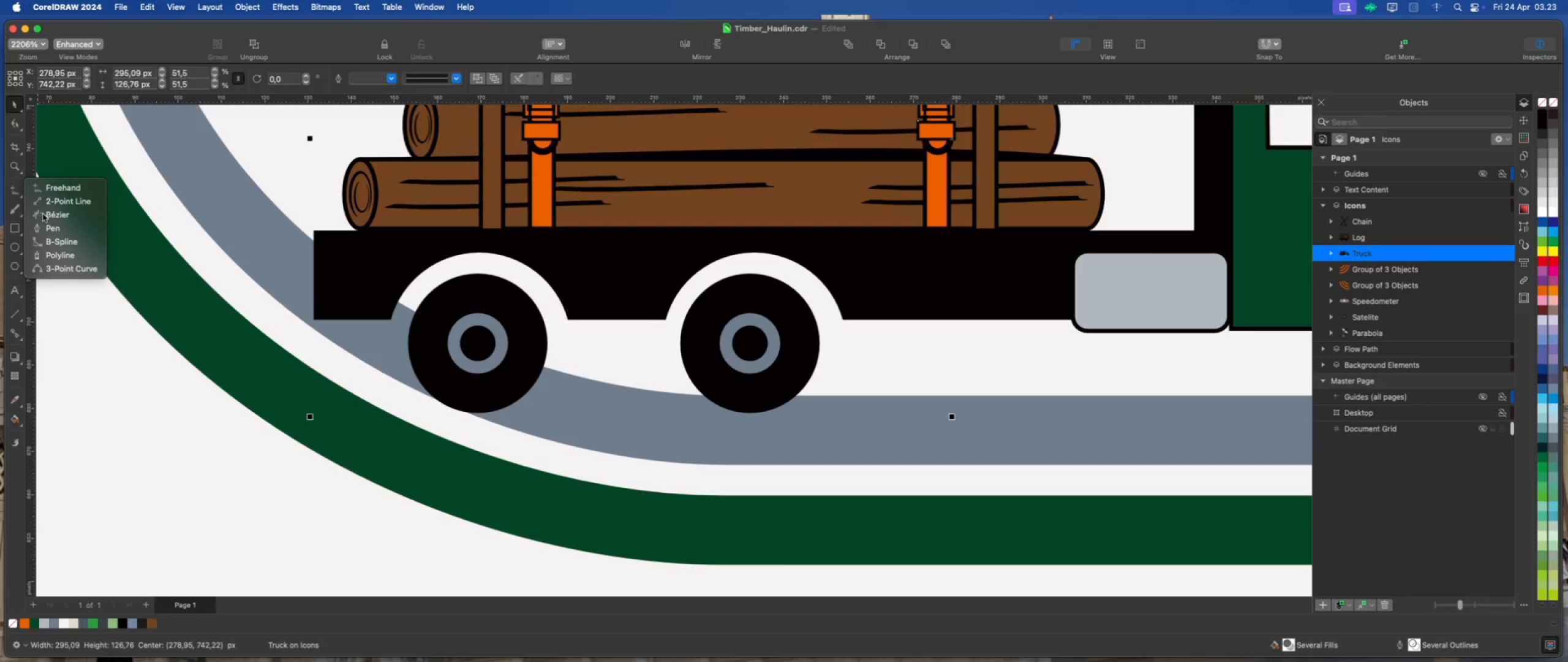 
left_click([51, 228])
 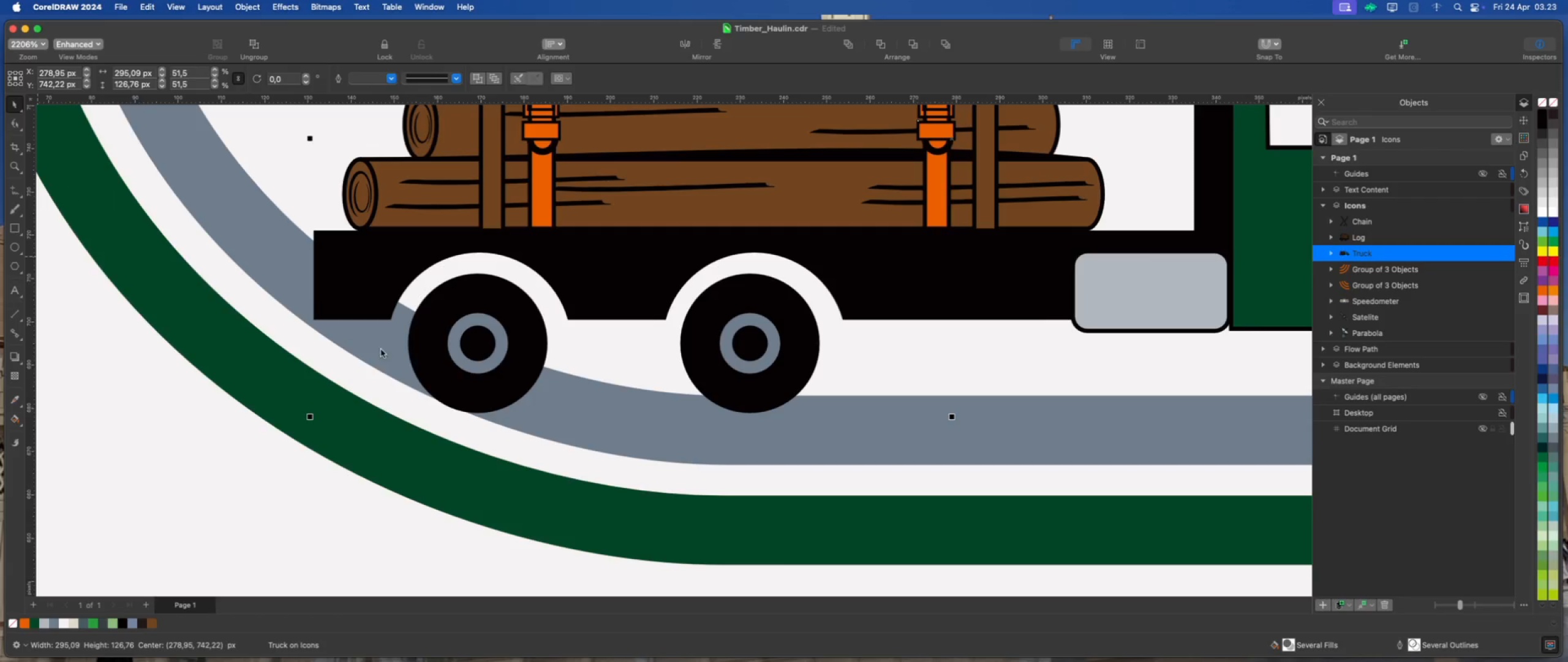 
scroll: coordinate [538, 392], scroll_direction: up, amount: 1.0
 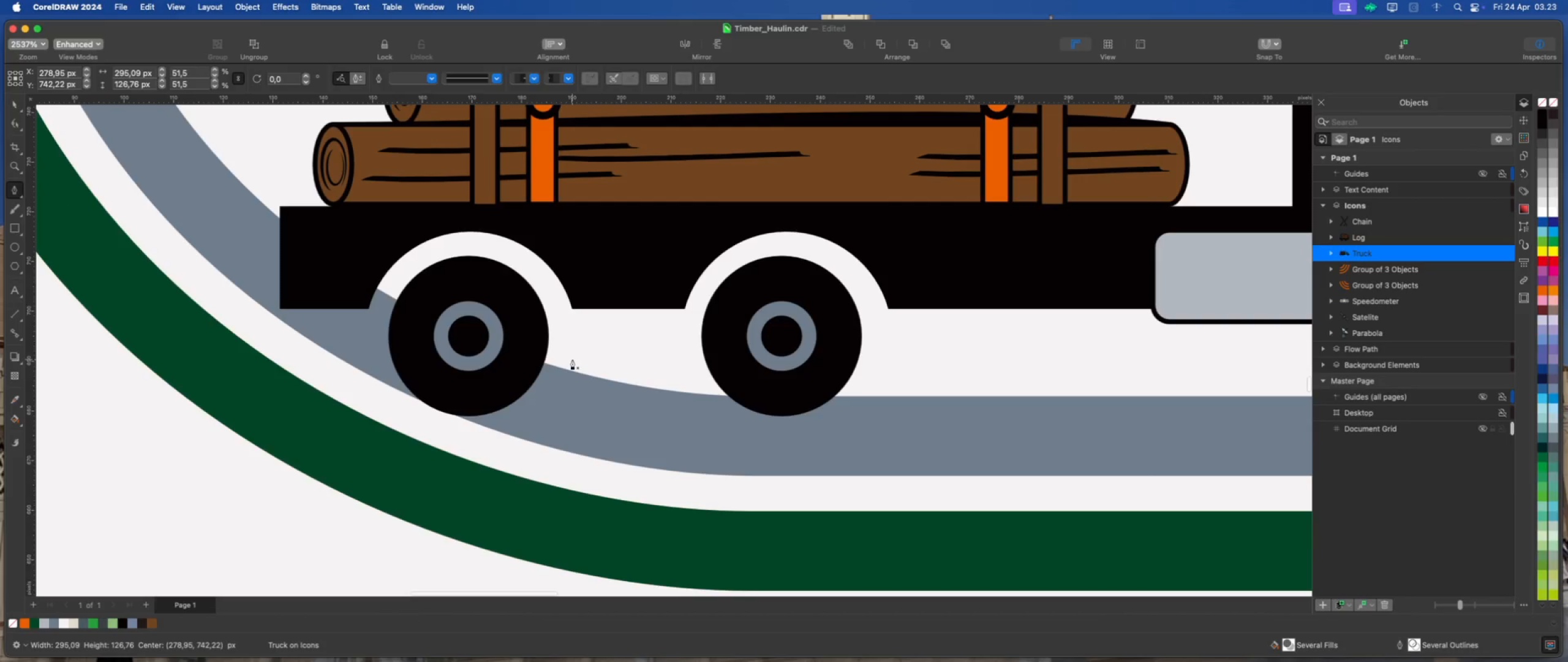 
left_click([572, 359])
 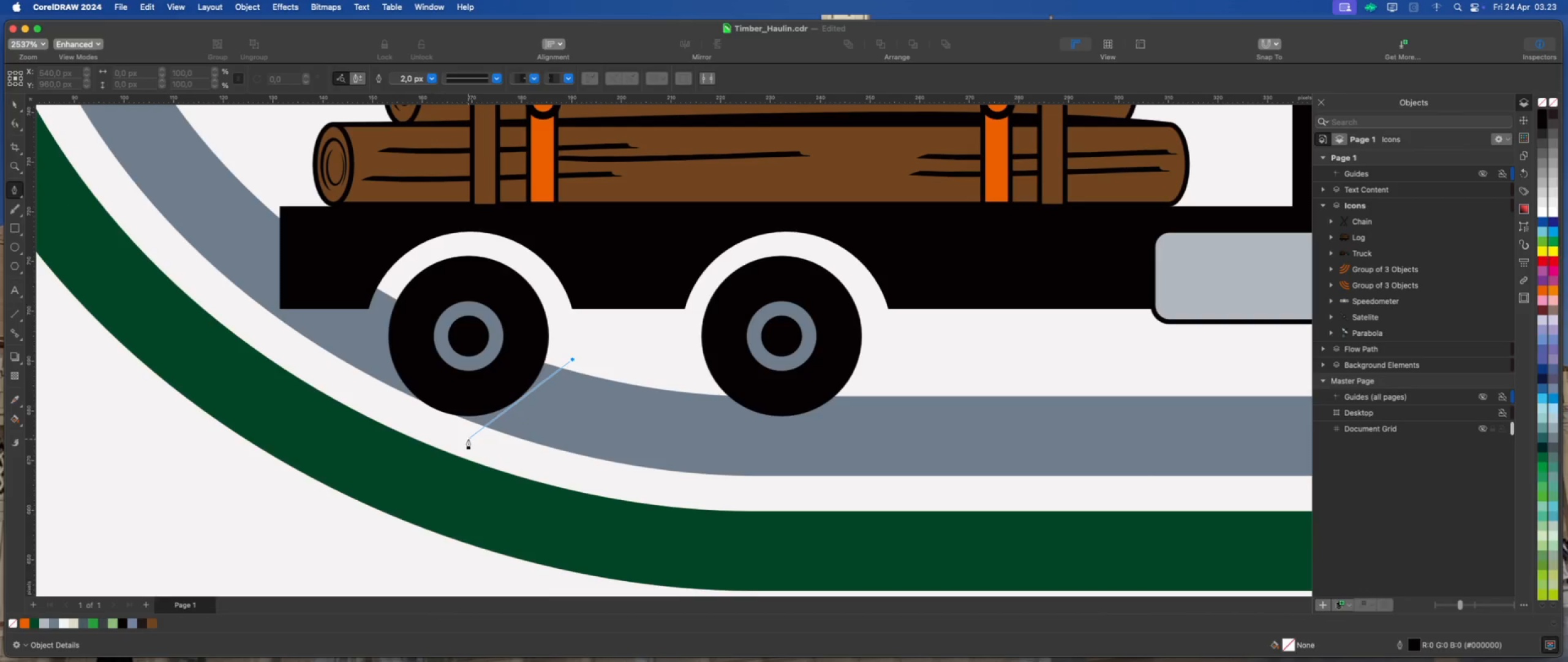 
left_click_drag(start_coordinate=[468, 439], to_coordinate=[376, 438])
 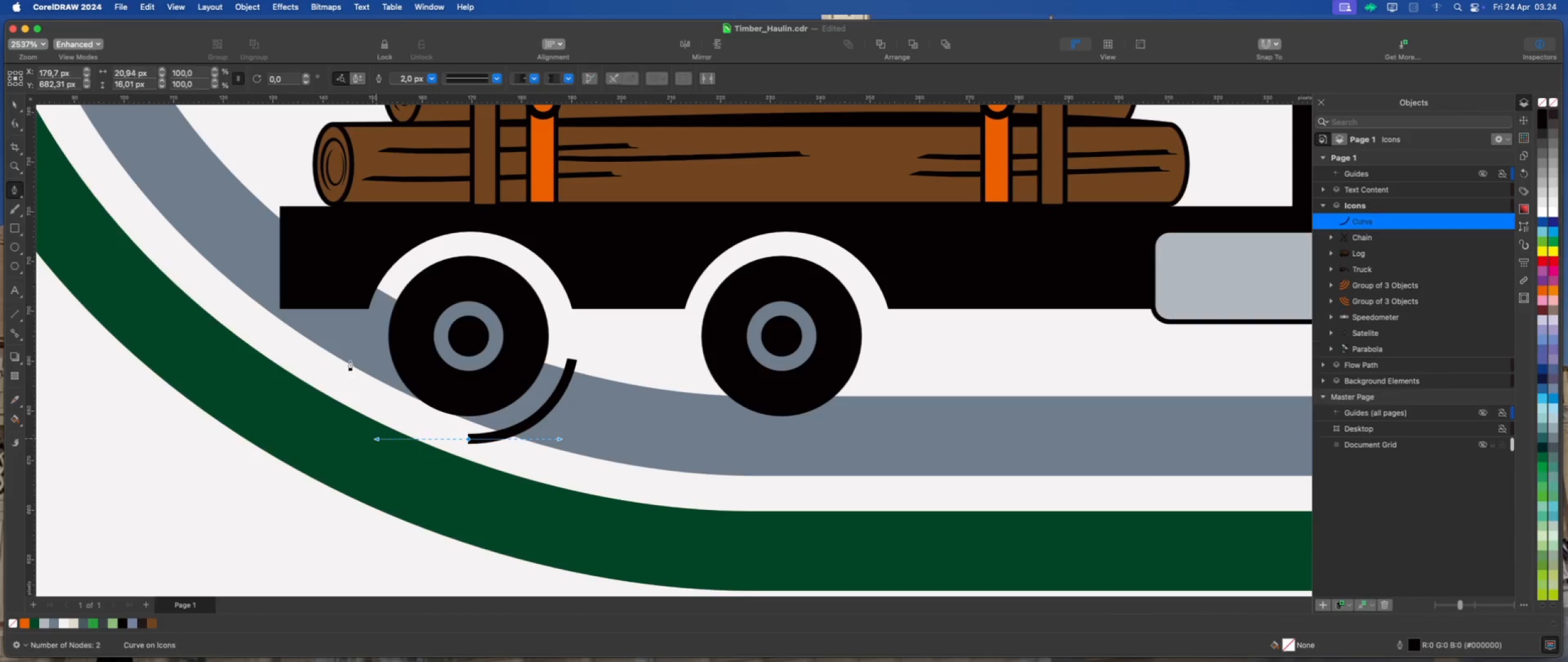 
hold_key(key=ShiftLeft, duration=1.56)
 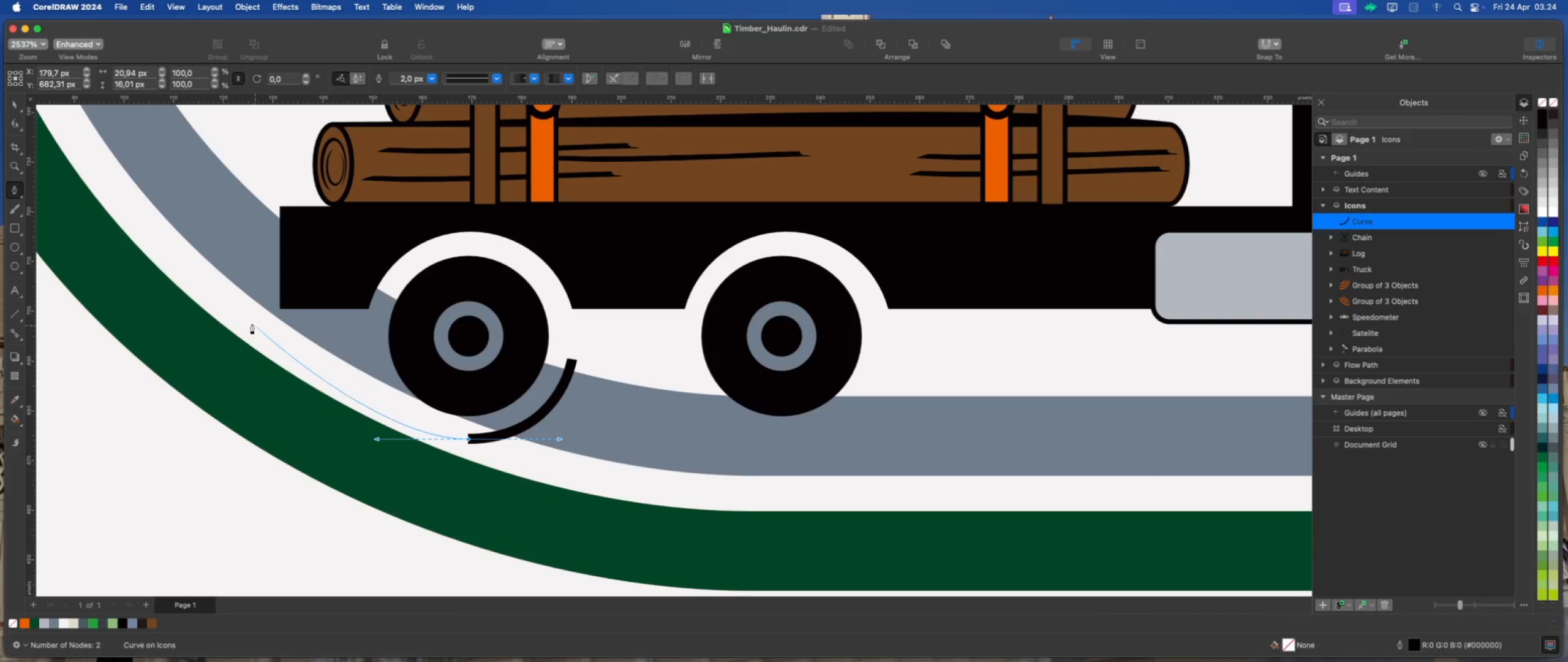 
left_click([245, 311])
 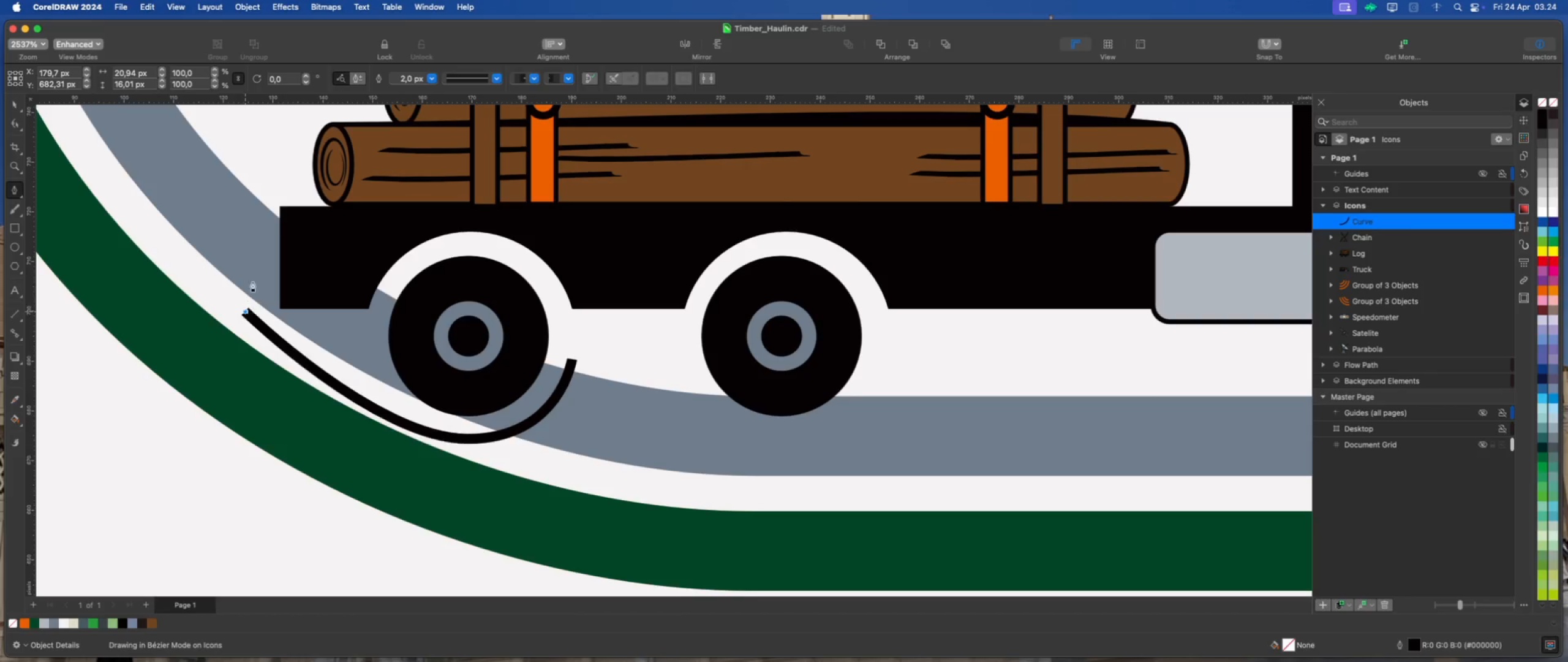 
hold_key(key=ShiftLeft, duration=0.94)
 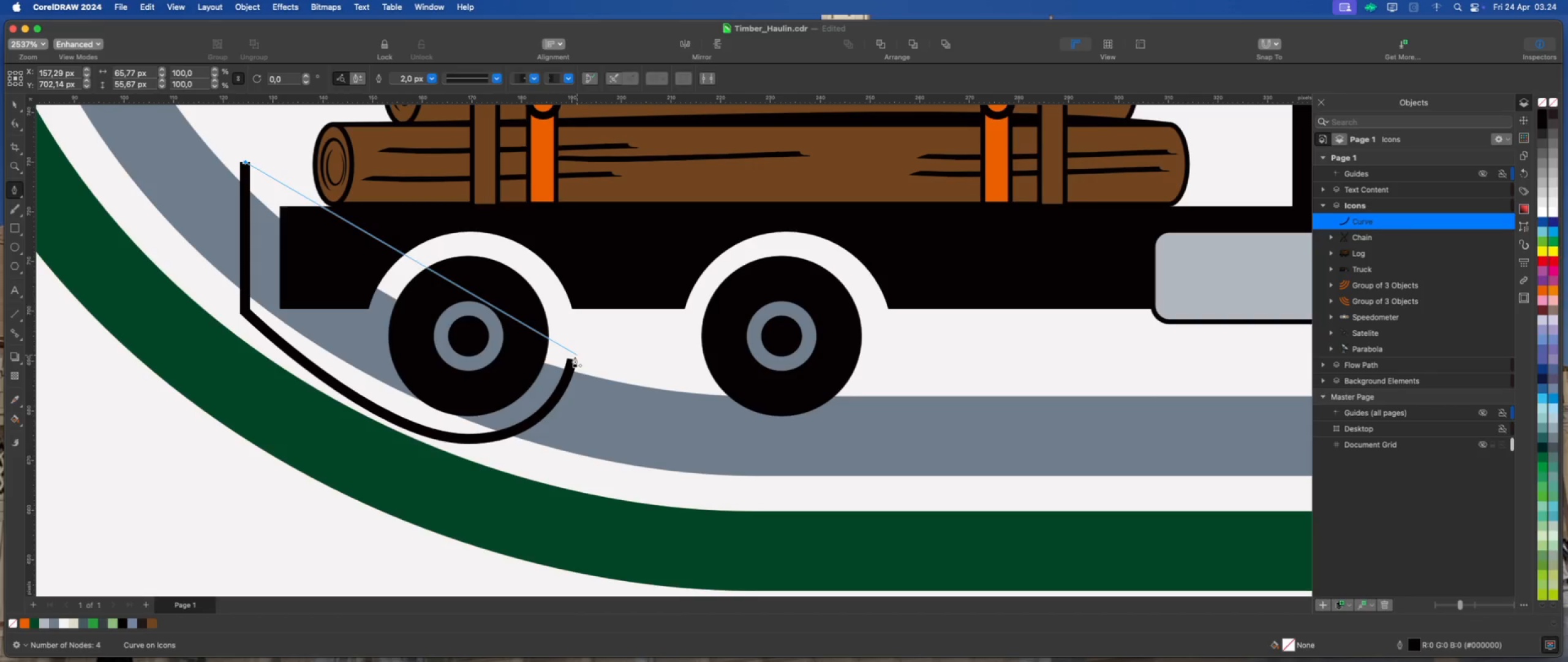 
left_click([573, 358])
 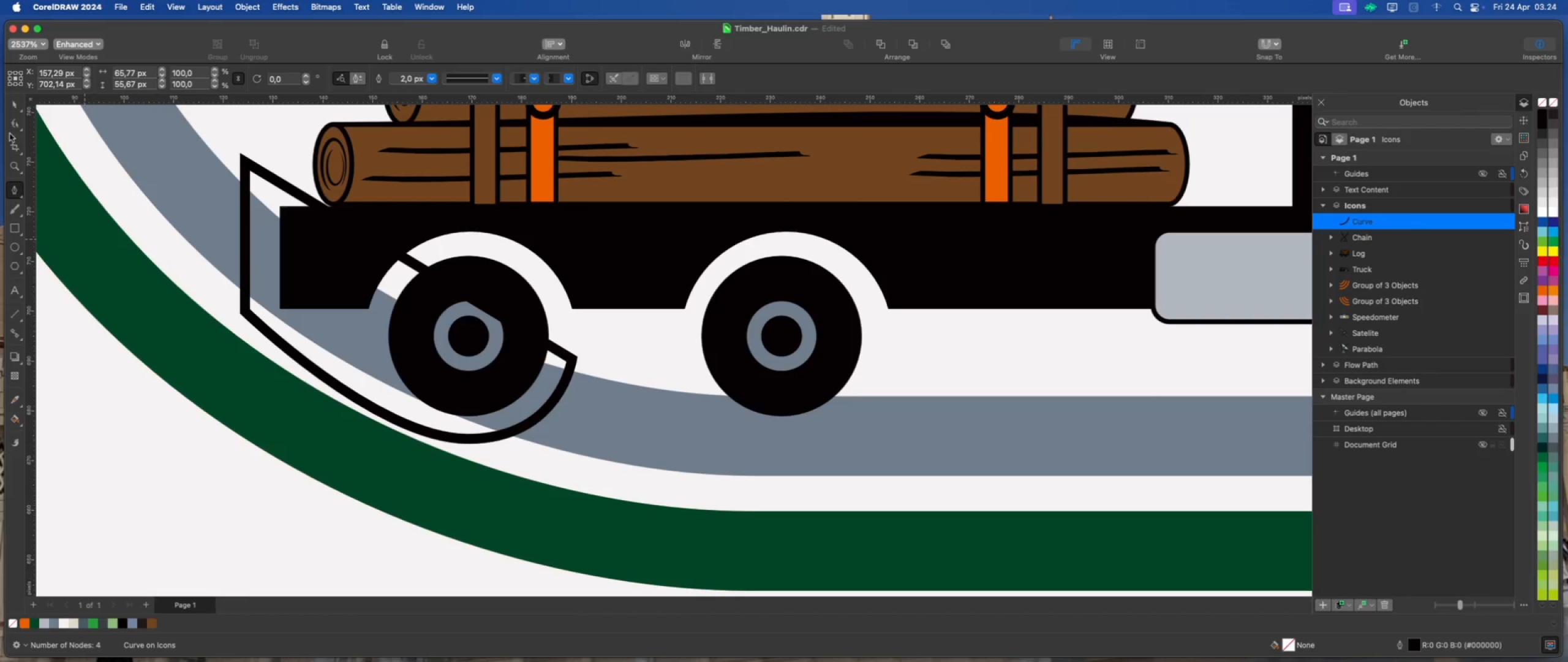 
left_click([16, 105])
 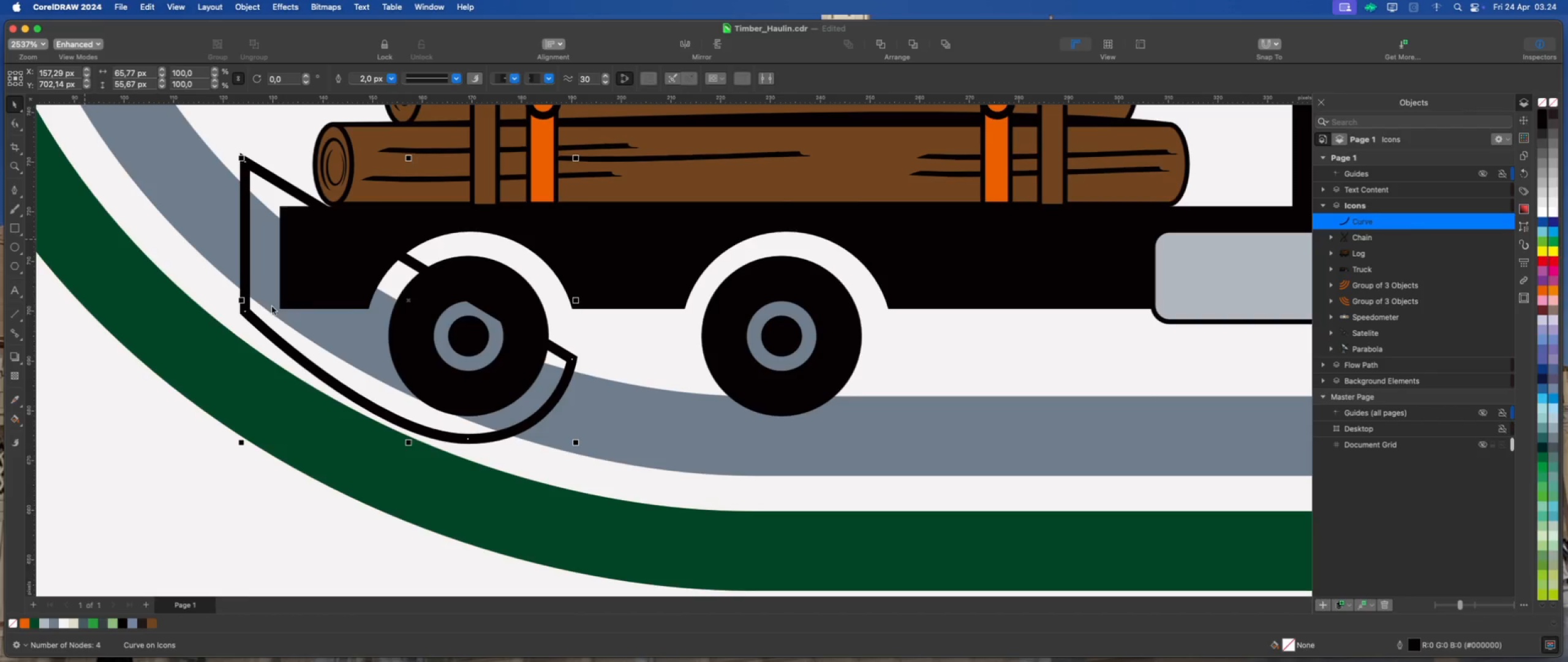 
hold_key(key=ShiftLeft, duration=0.65)
left_click([658, 430])
 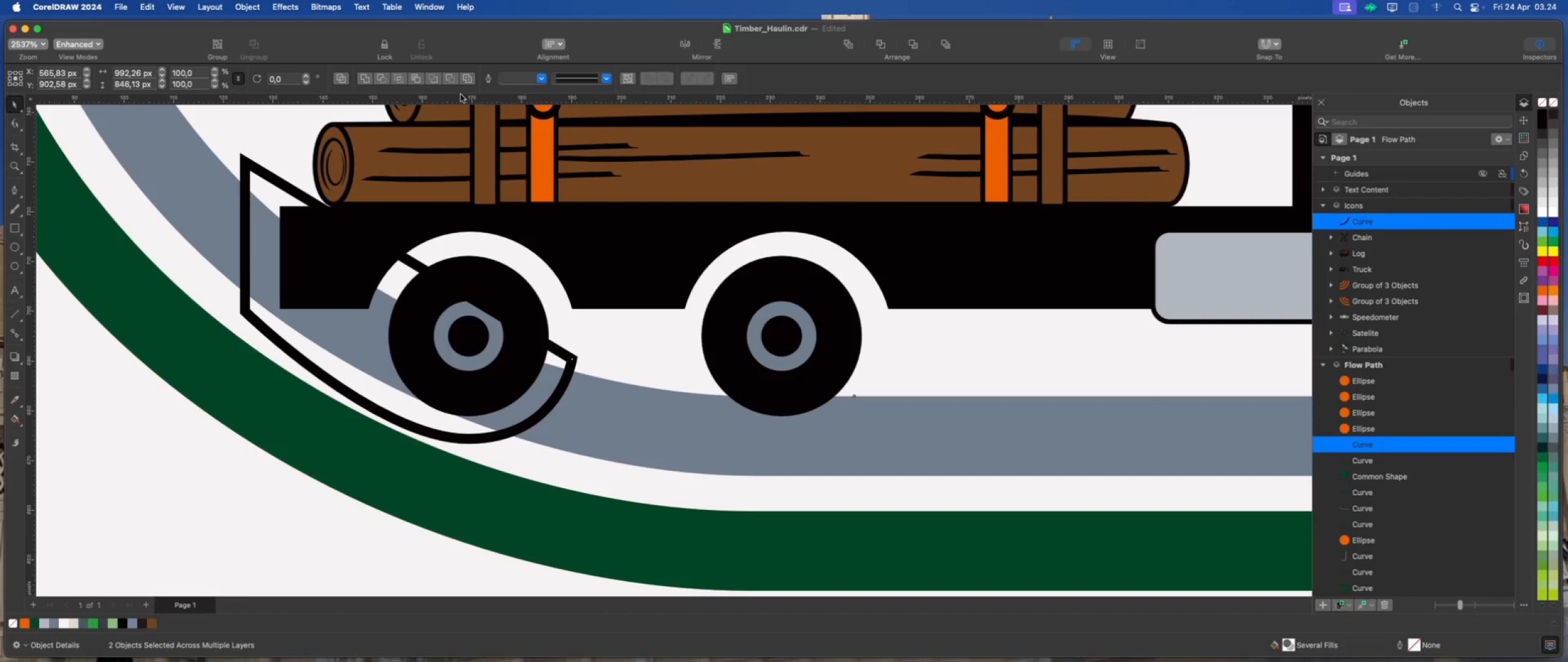 
left_click([452, 82])
 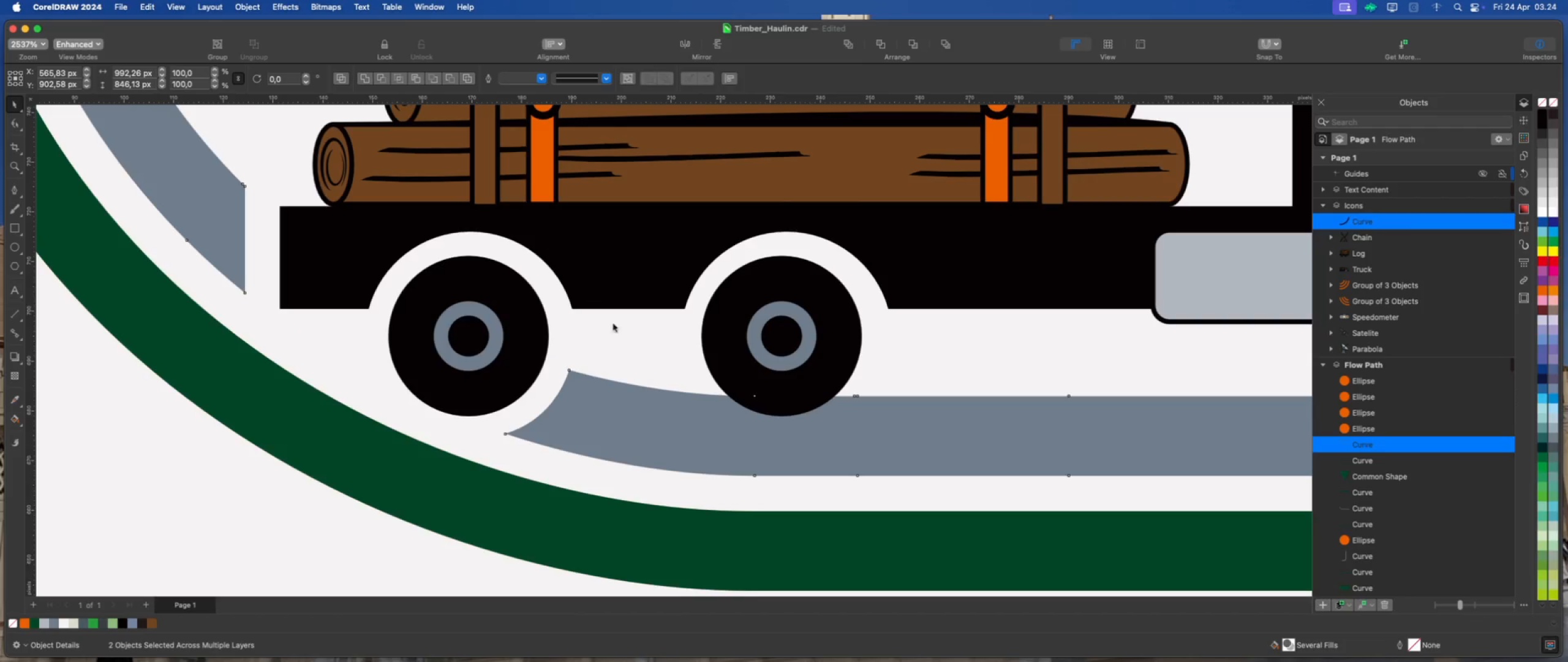 
left_click([650, 342])
 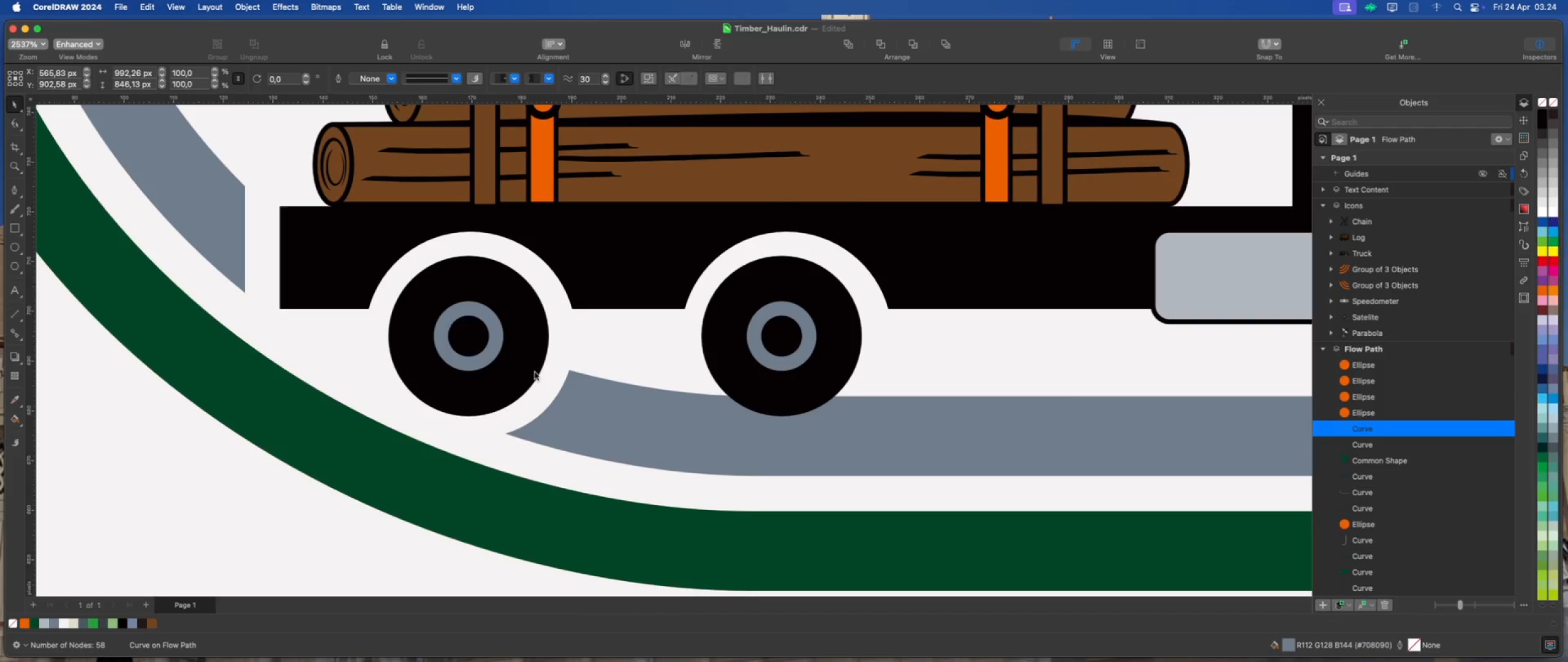 
scroll: coordinate [440, 380], scroll_direction: down, amount: 9.0
 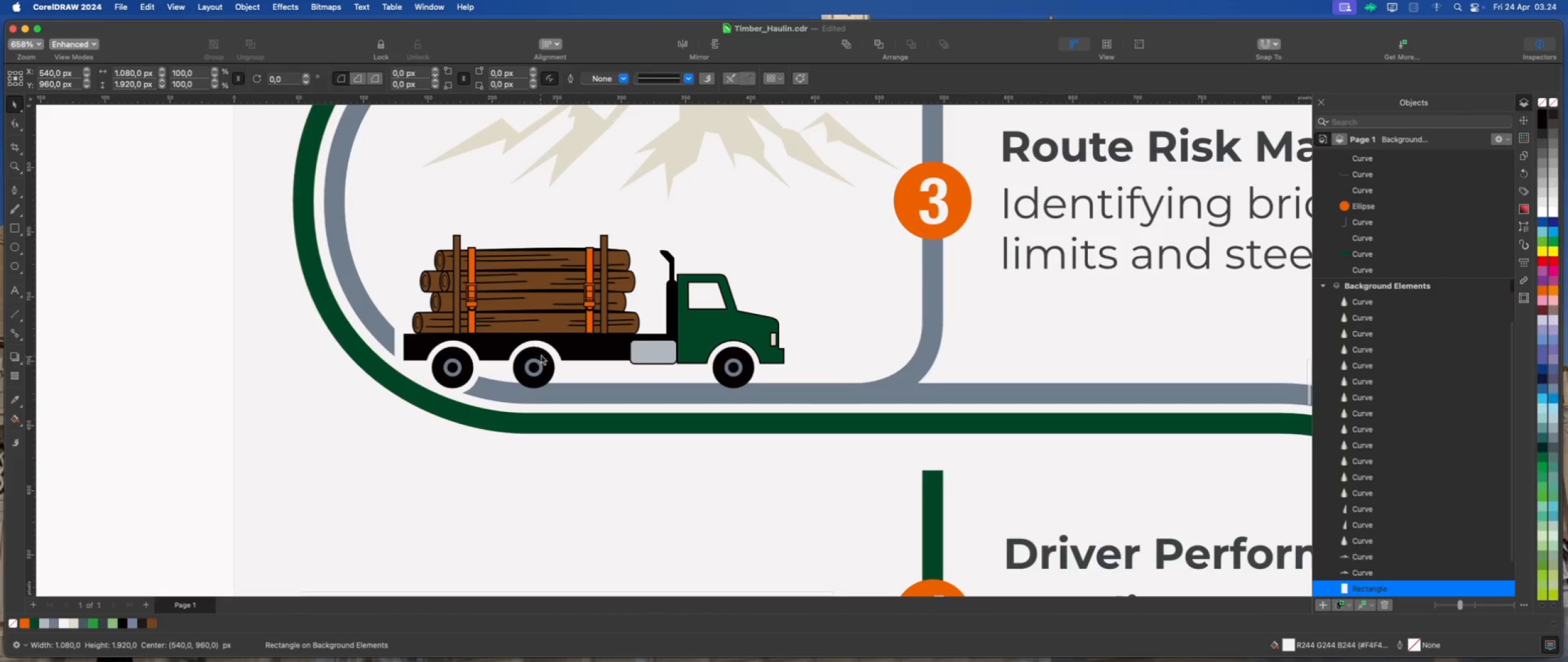 
left_click([559, 342])
 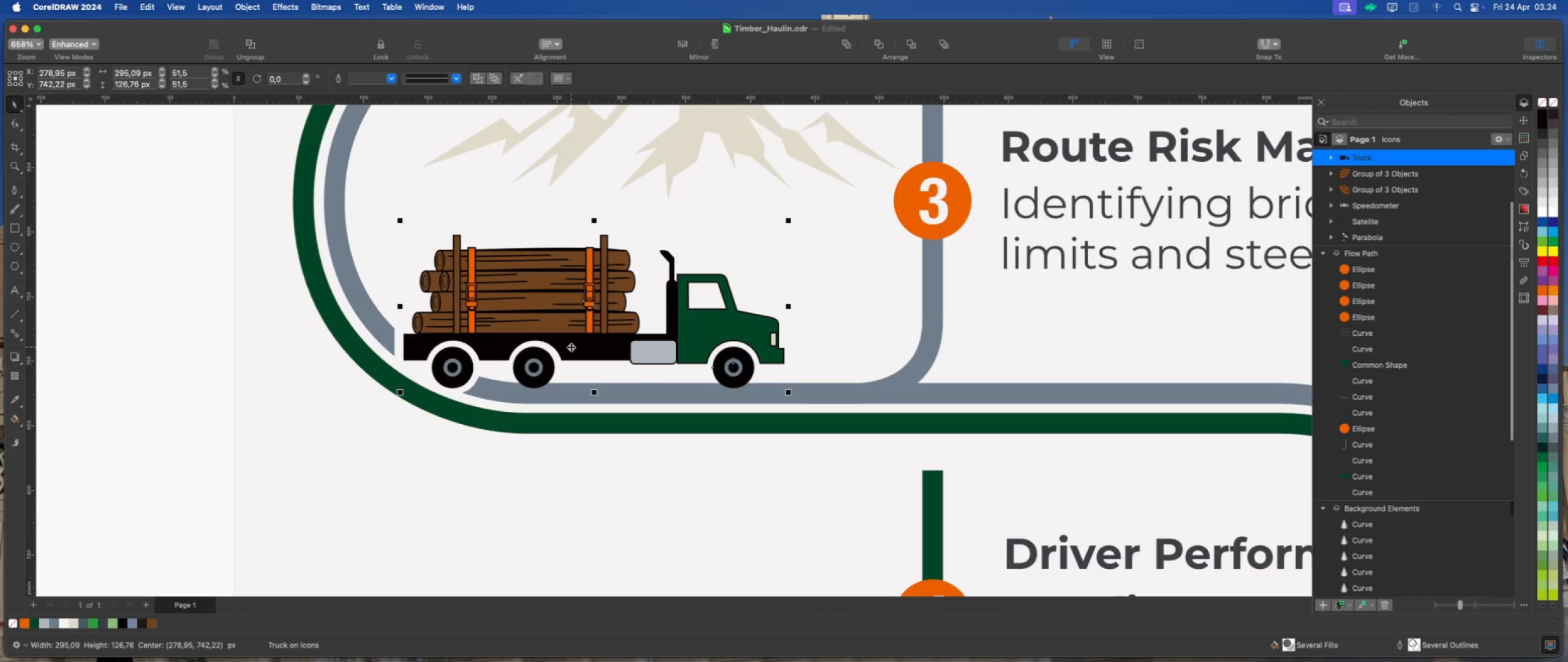 
key(ArrowLeft)
 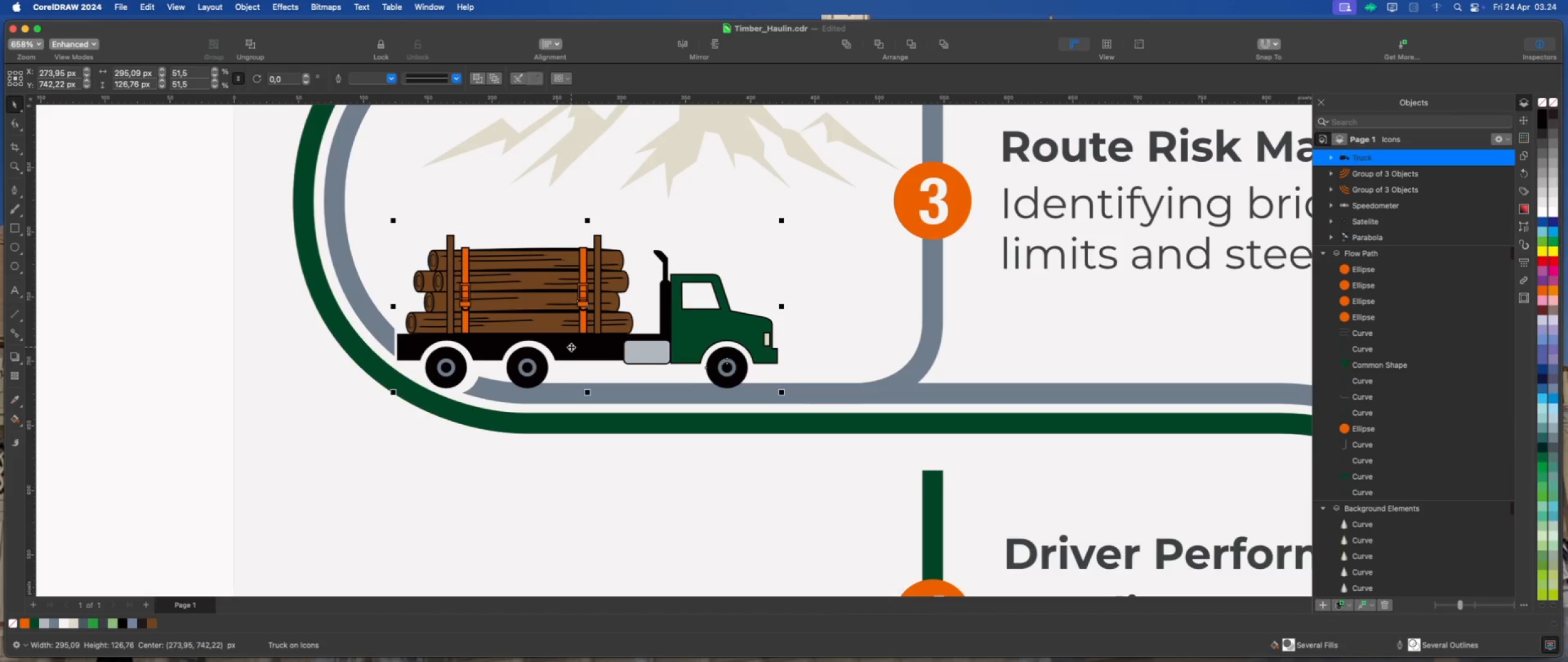 
key(ArrowRight)
 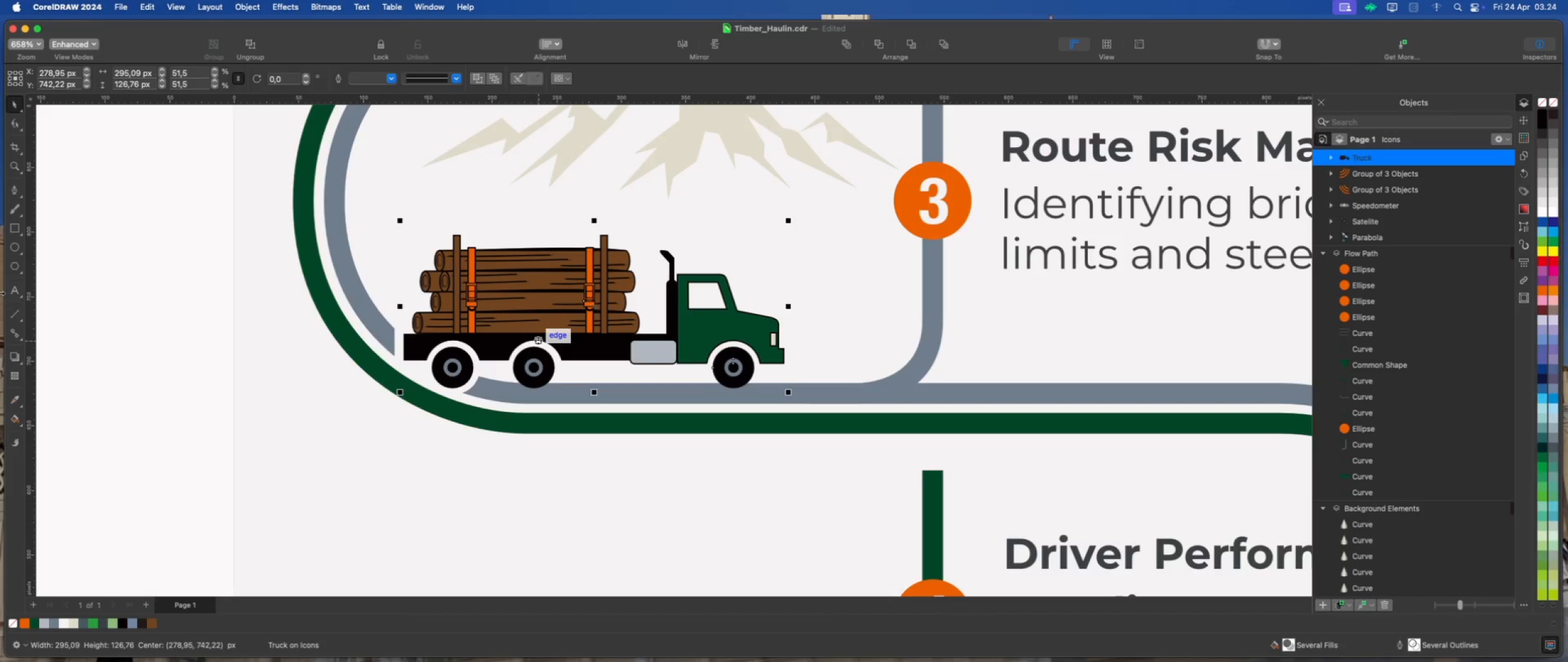 
left_click([132, 253])
 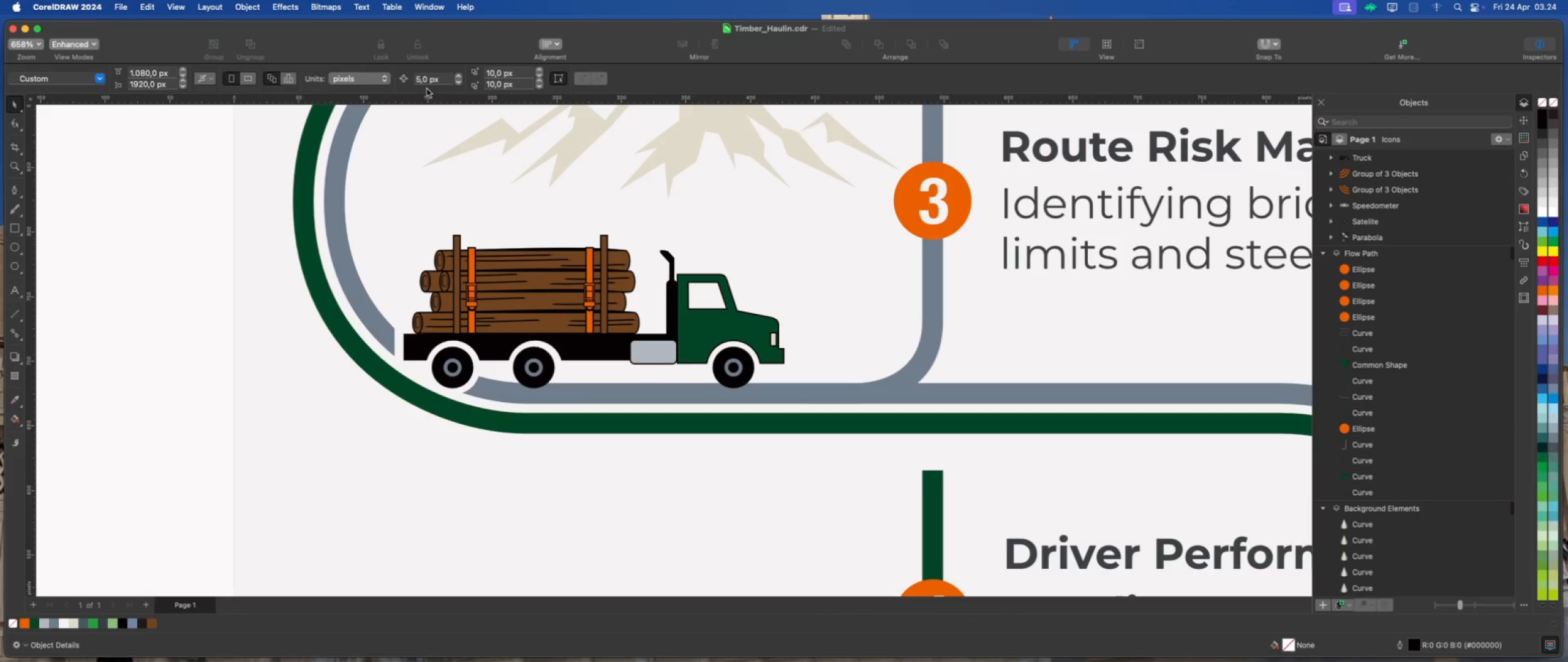 
left_click([447, 80])
 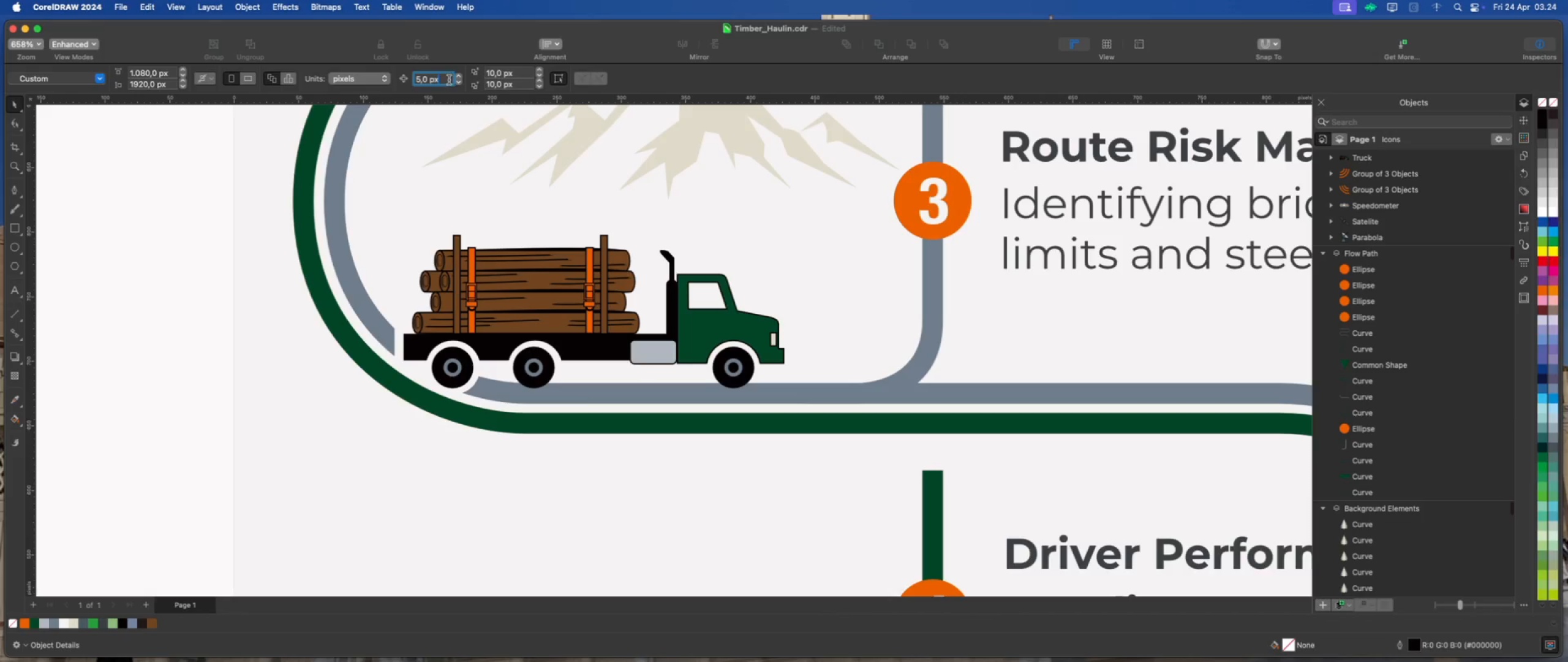 
left_click_drag(start_coordinate=[448, 80], to_coordinate=[412, 80])
 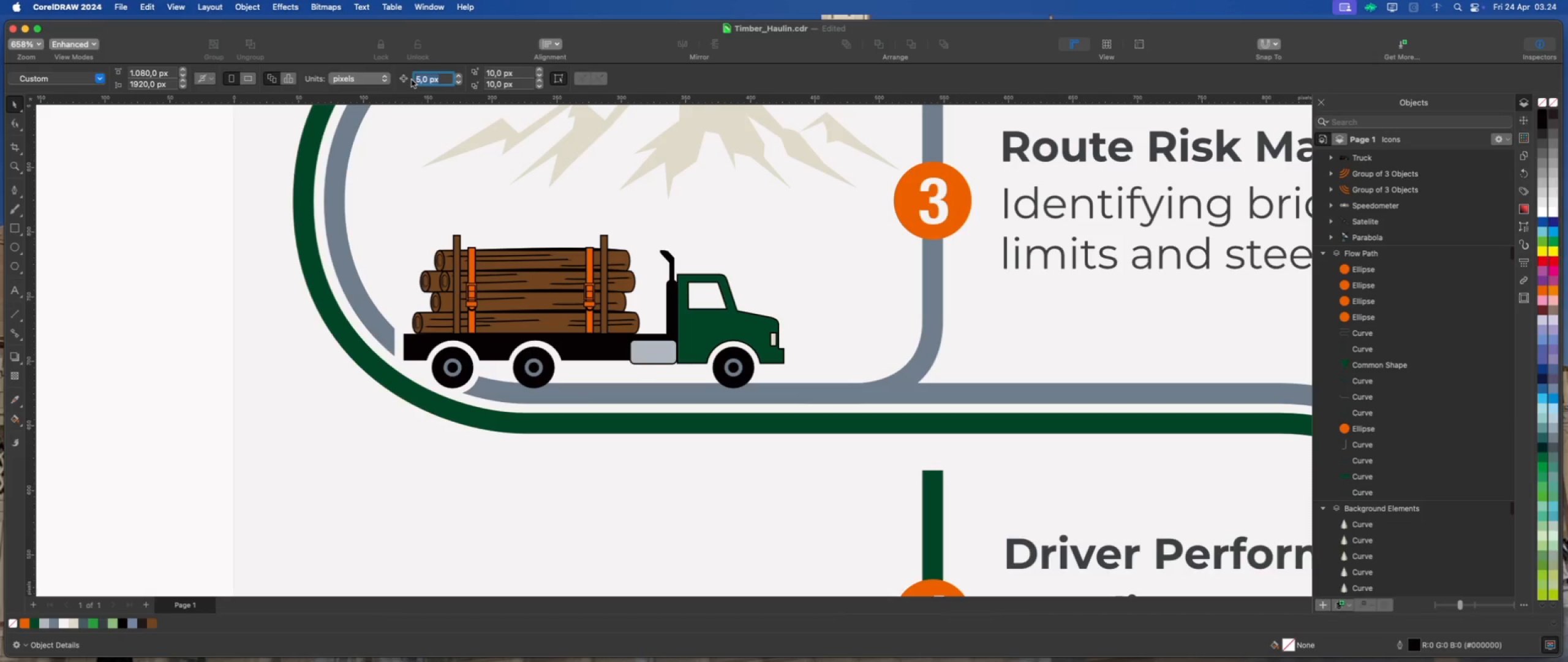 
key(Numpad1)
 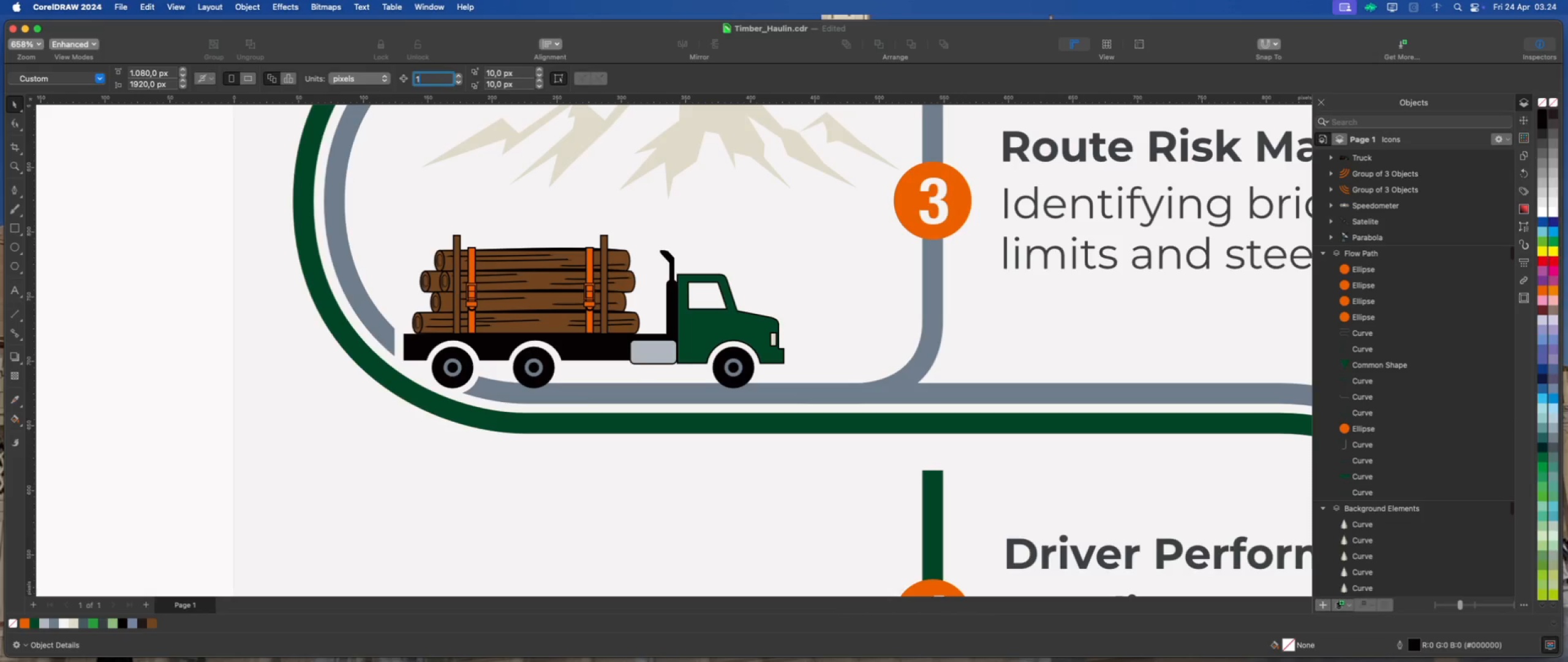 
key(Enter)
 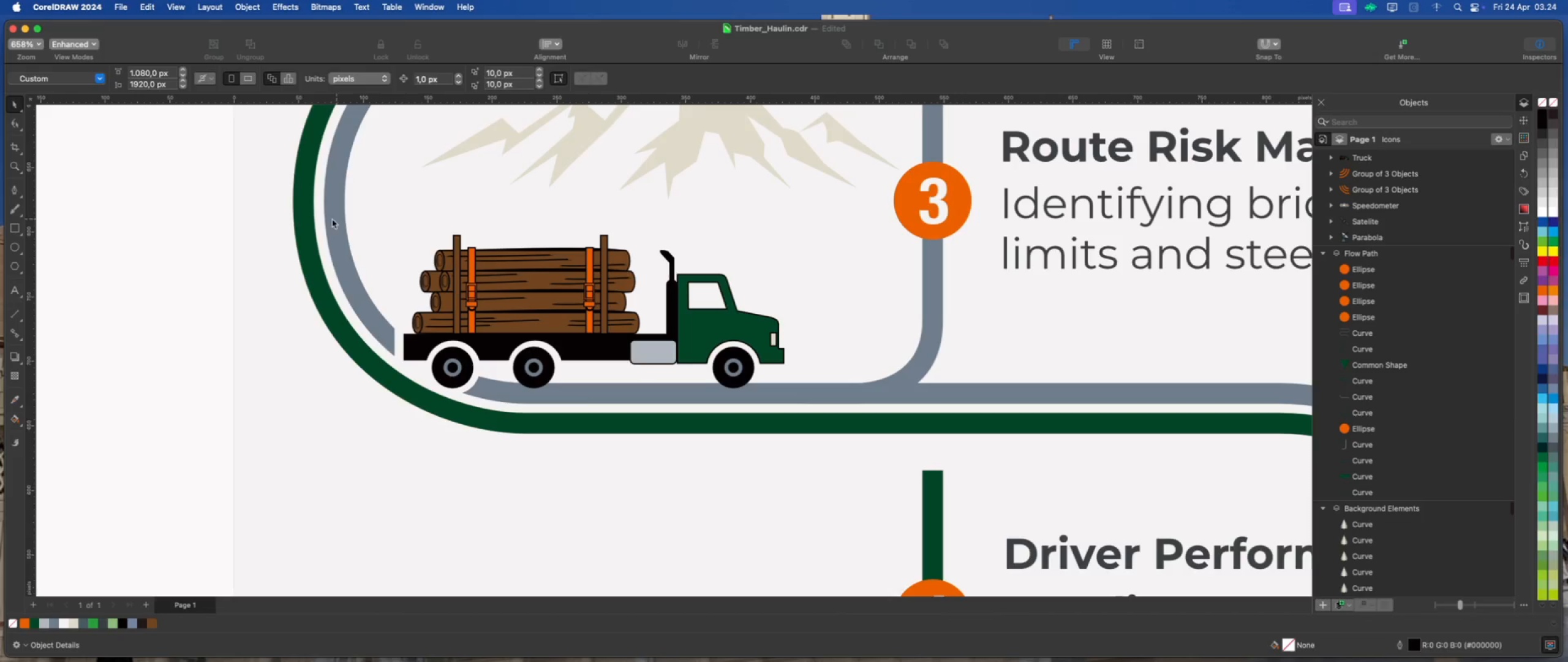 
left_click([184, 234])
 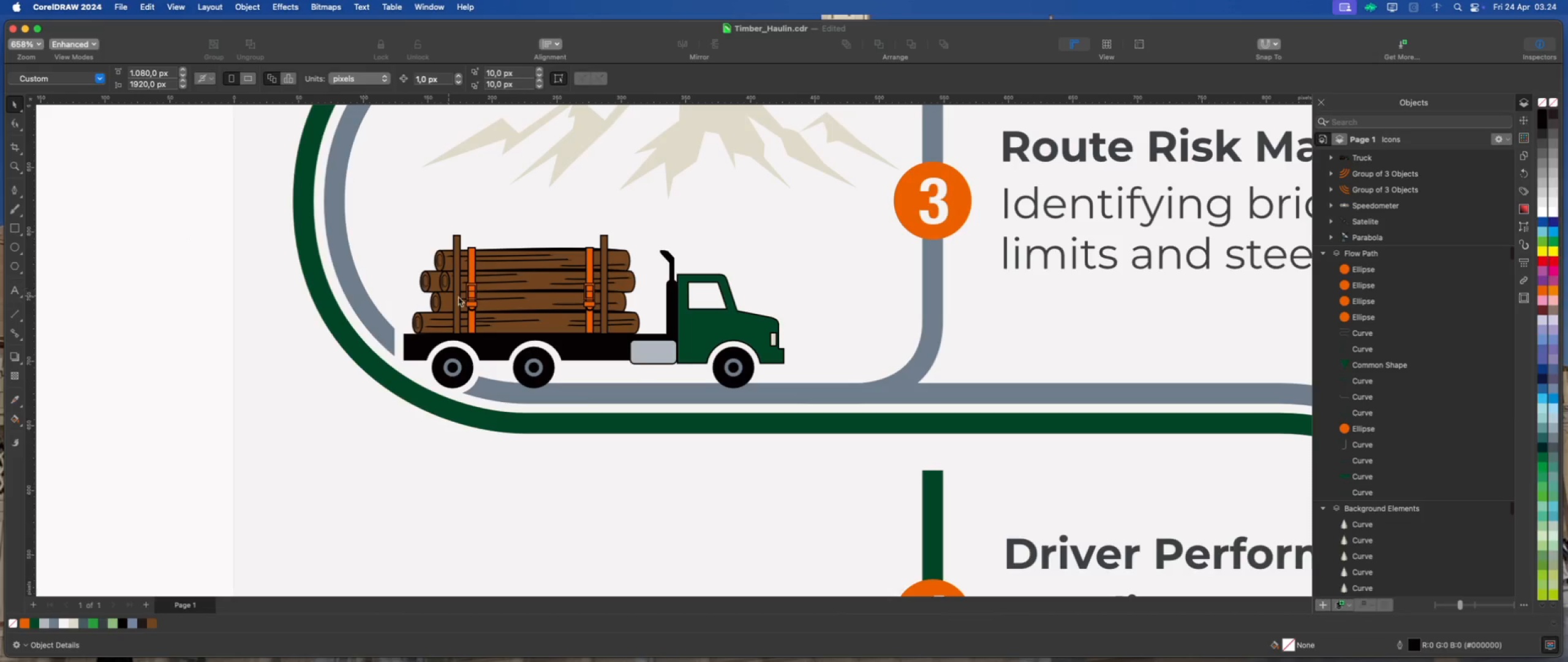 
left_click([496, 302])
 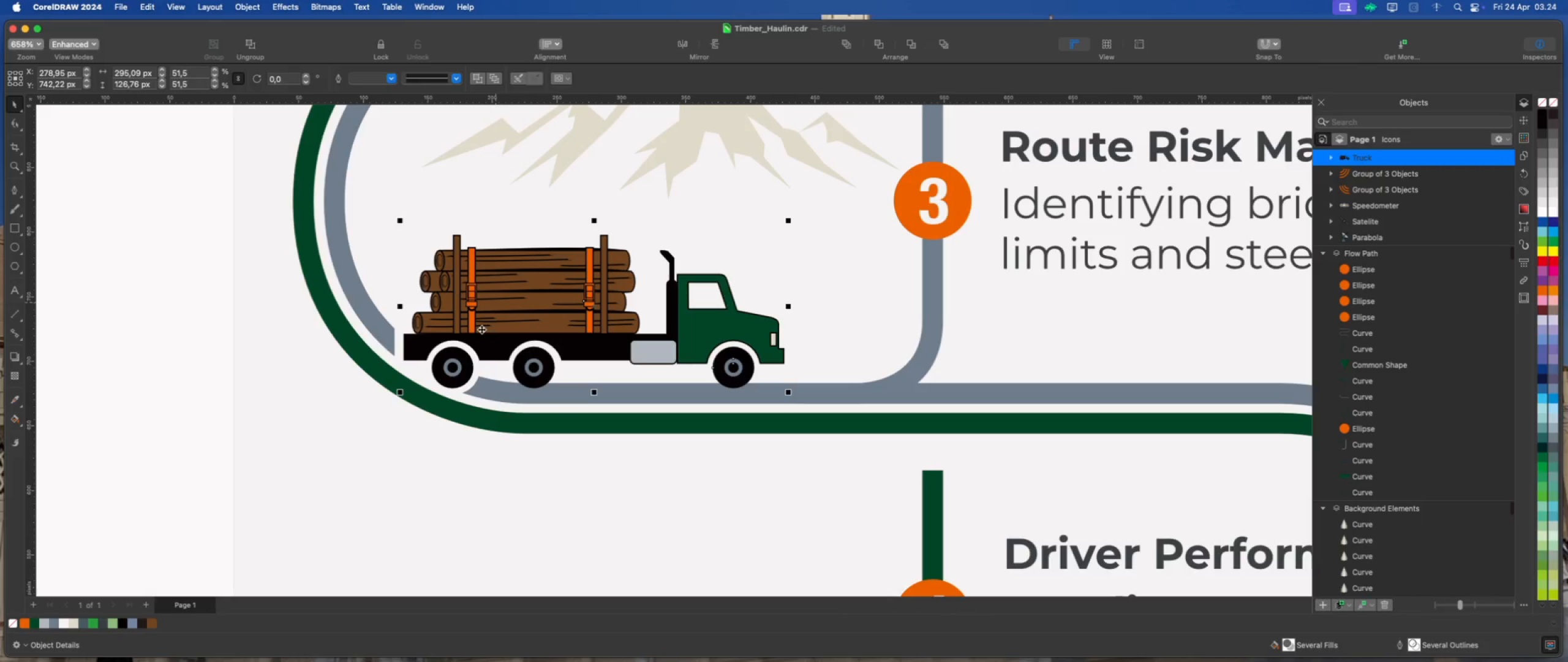 
scroll: coordinate [469, 341], scroll_direction: up, amount: 2.0
 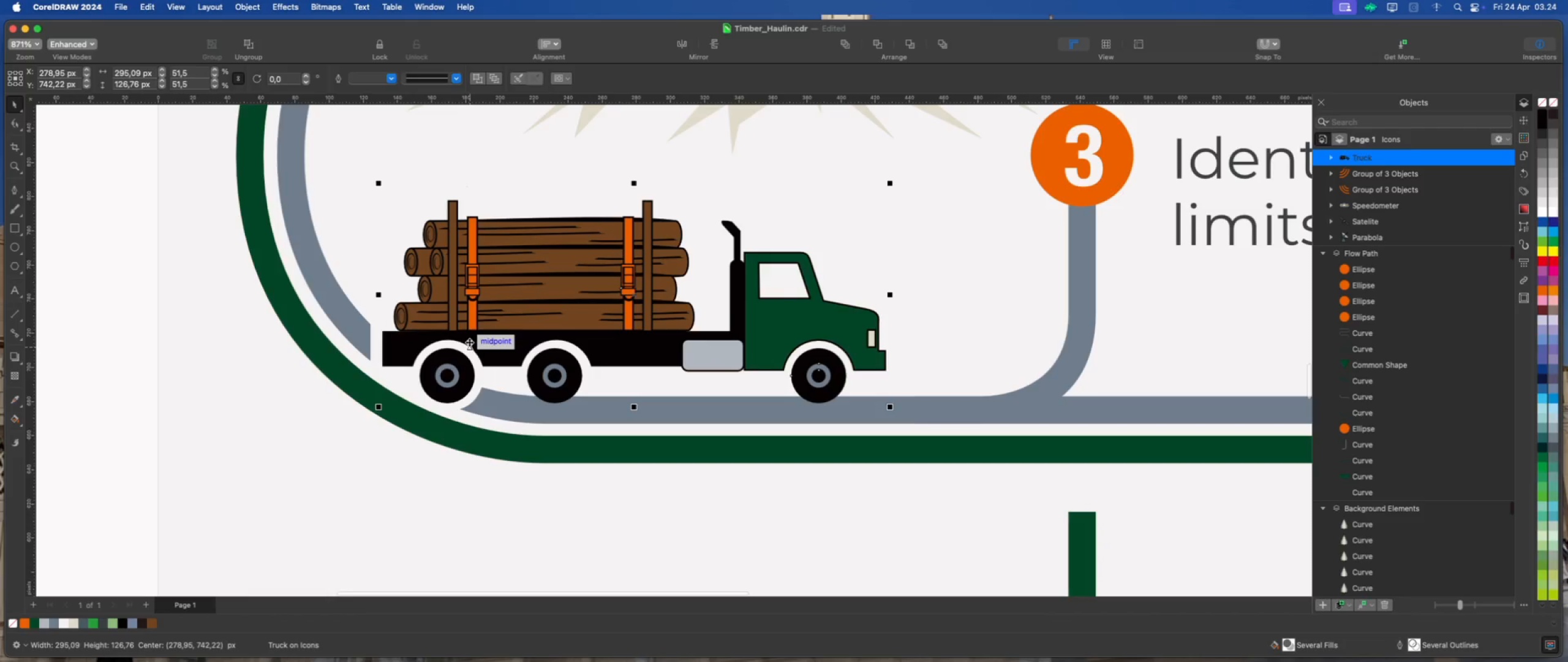 
key(ArrowLeft)
 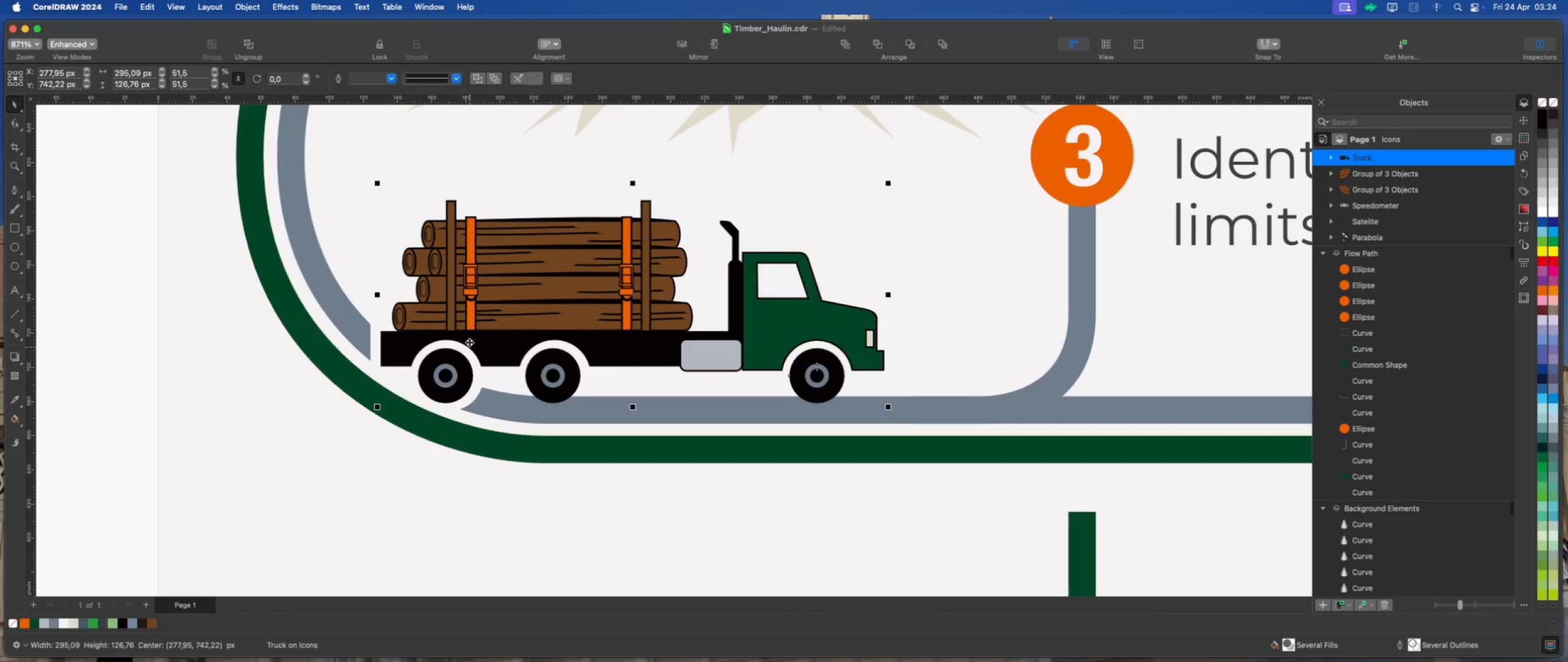 
scroll: coordinate [407, 375], scroll_direction: down, amount: 4.0
 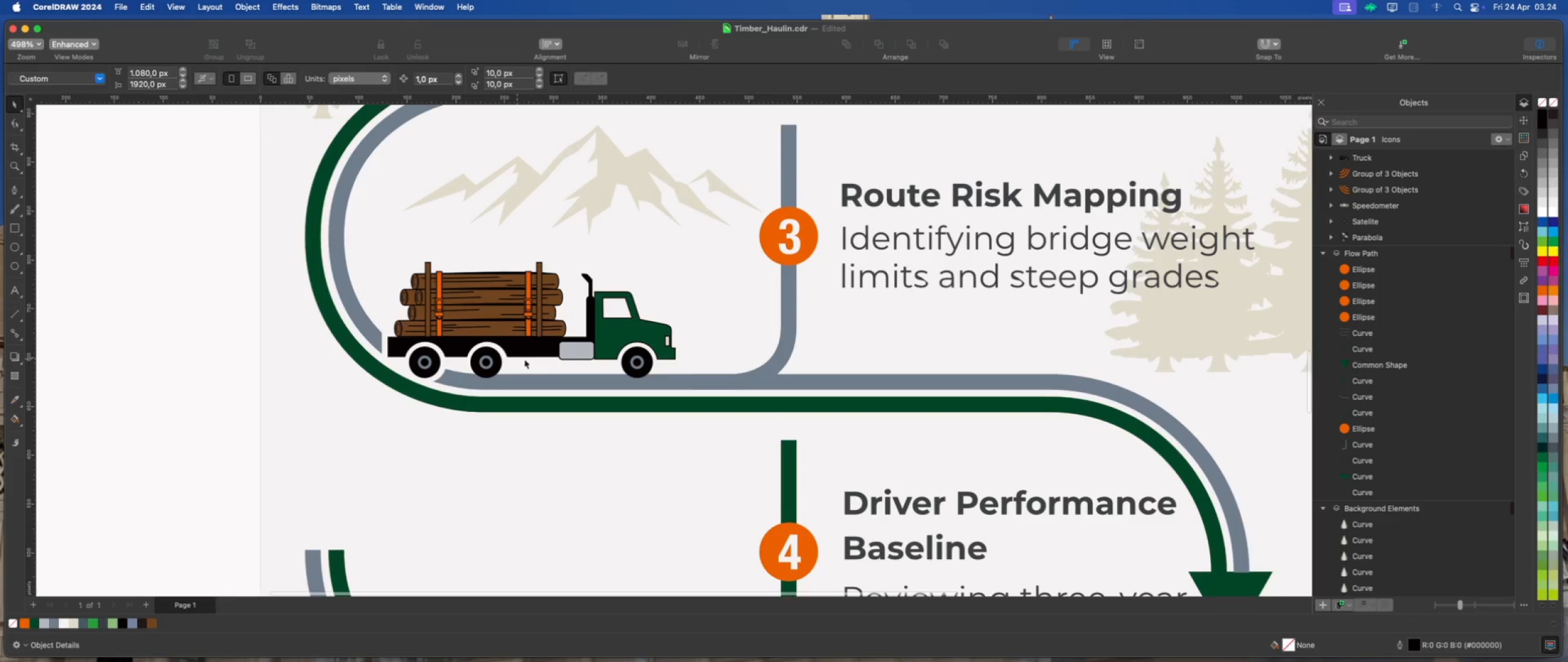 
scroll: coordinate [644, 370], scroll_direction: up, amount: 6.0
 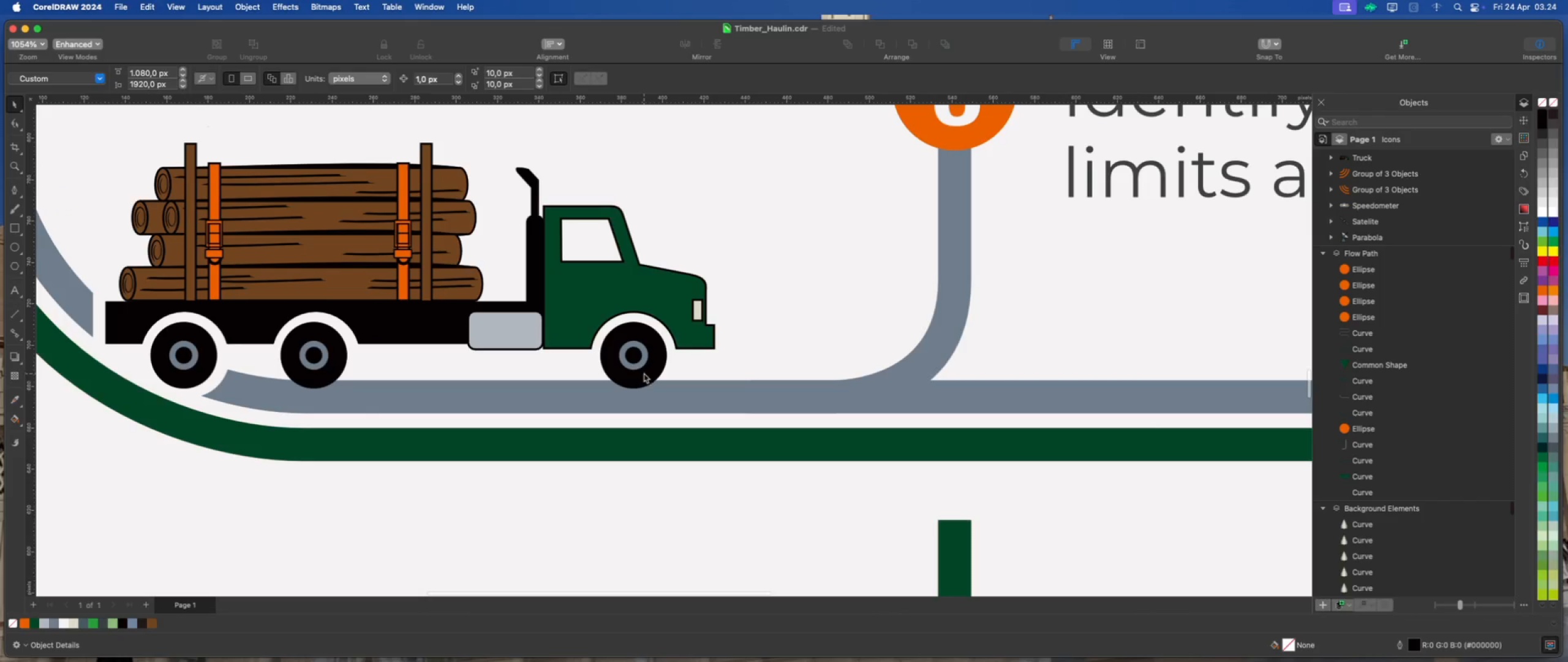 
left_click([645, 375])
 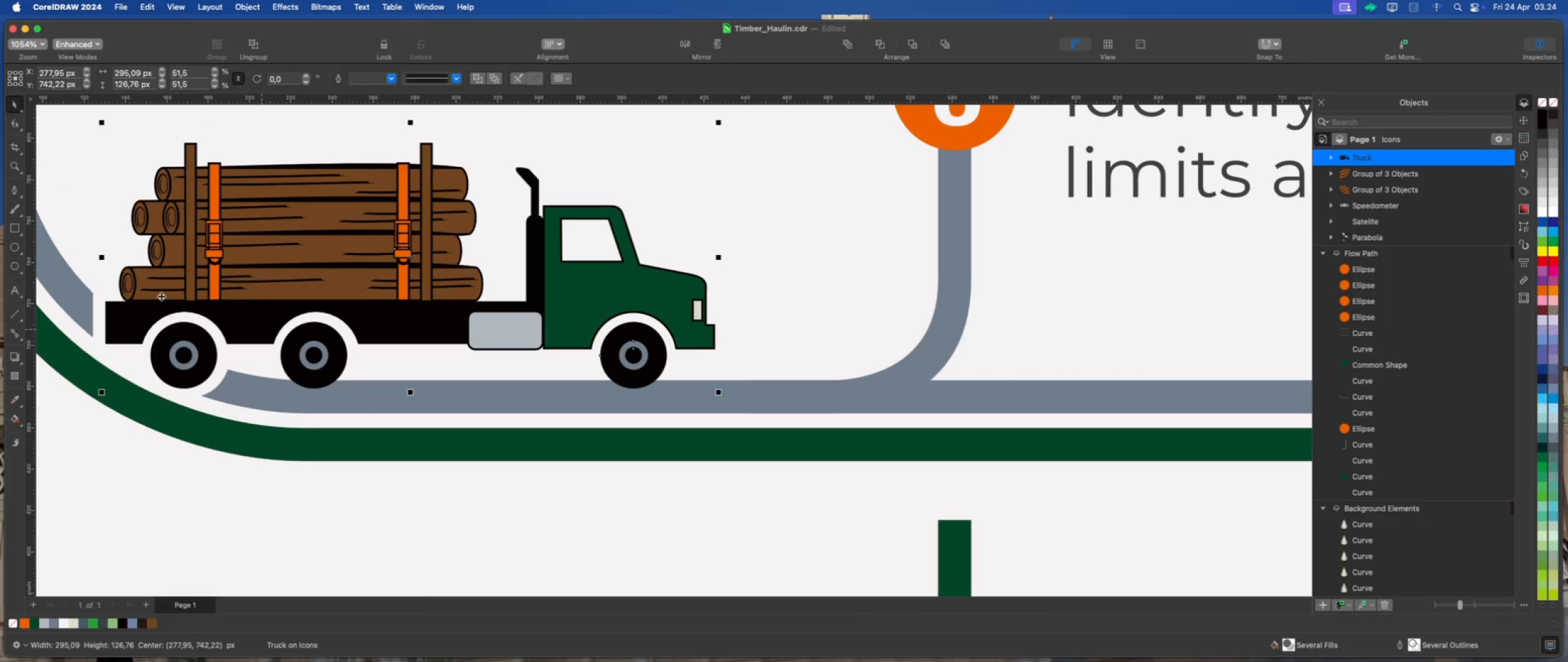 
left_click([10, 245])
 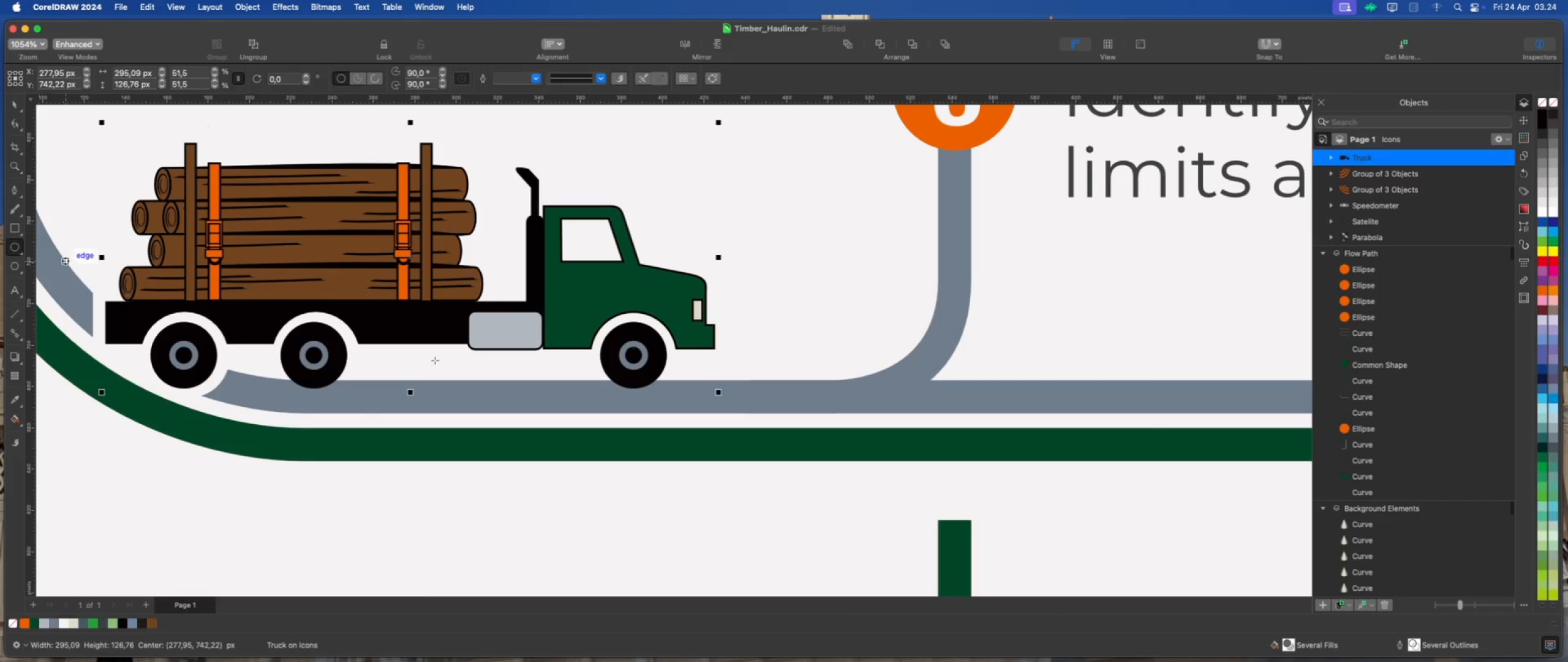 
scroll: coordinate [650, 390], scroll_direction: up, amount: 2.0
 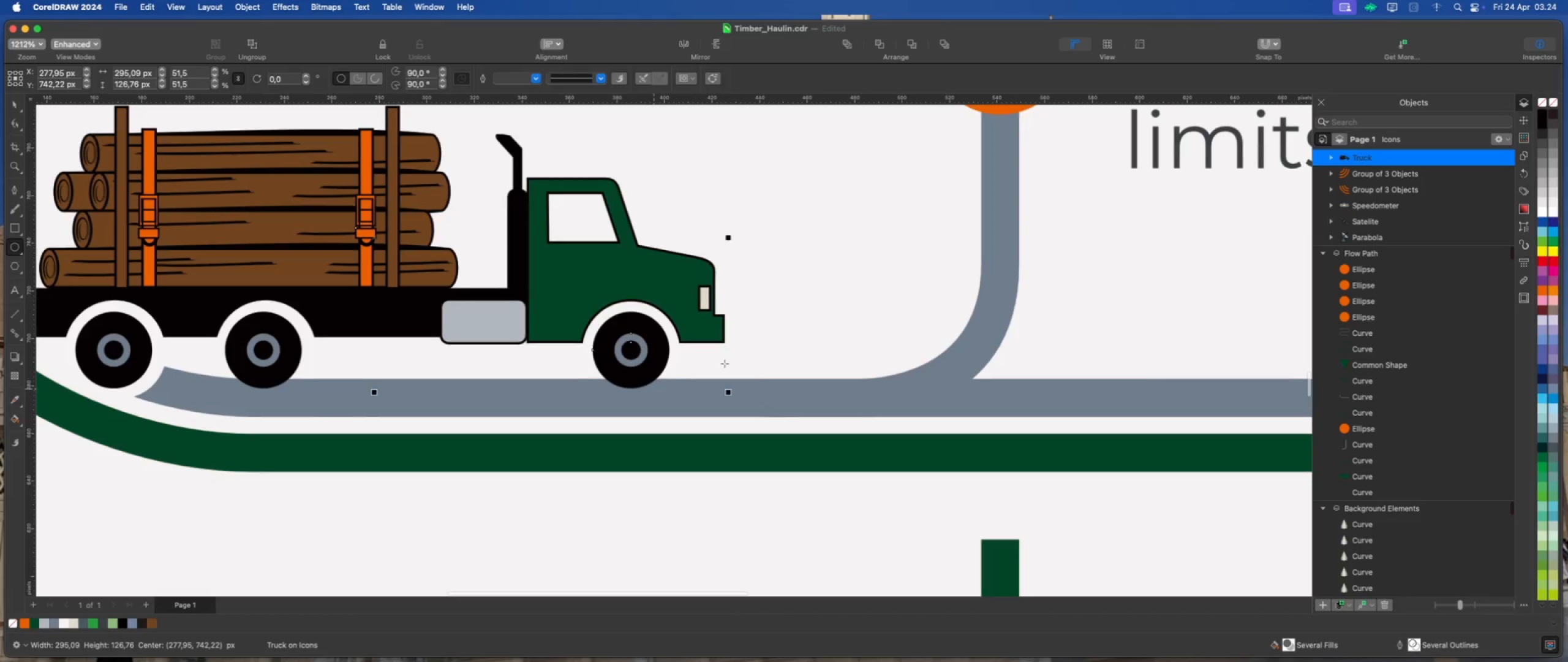 
hold_key(key=CommandLeft, duration=1.33)
left_click_drag(start_coordinate=[769, 313], to_coordinate=[802, 394])
 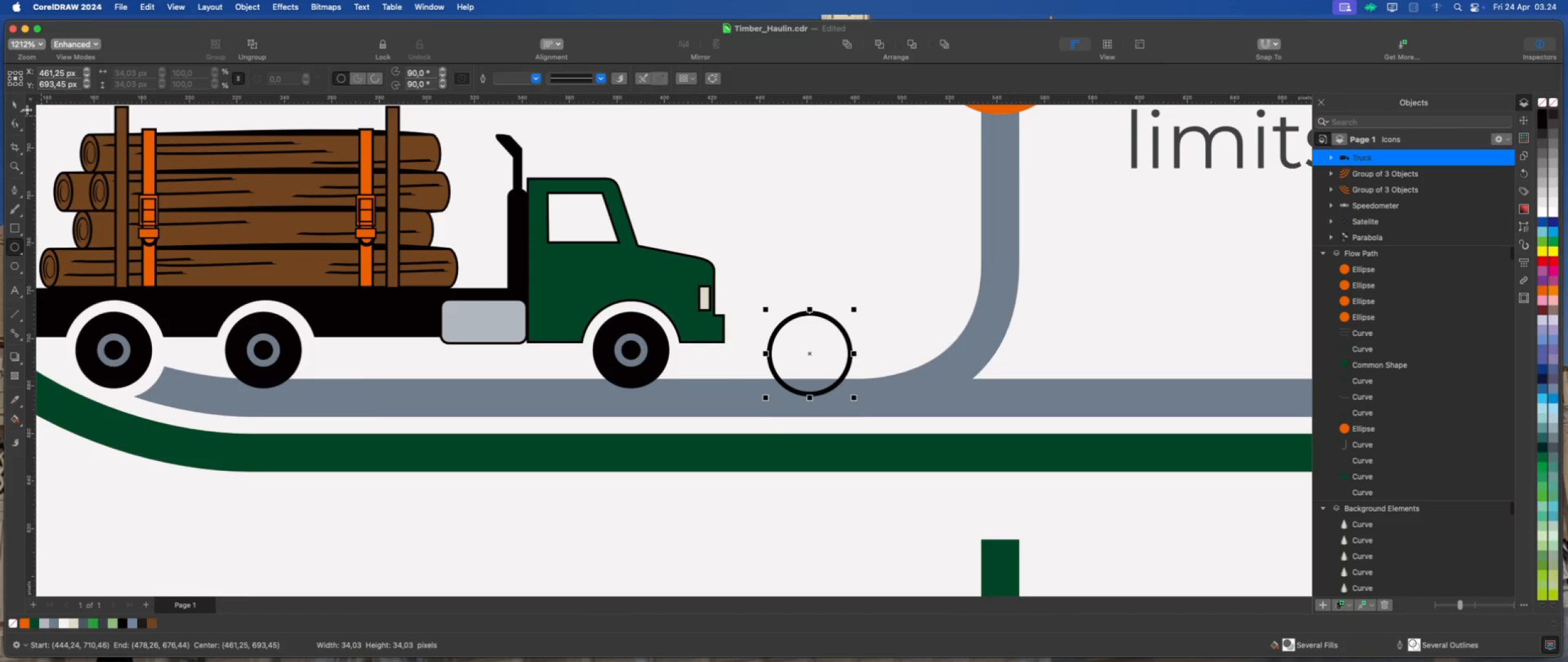 
left_click([13, 107])
 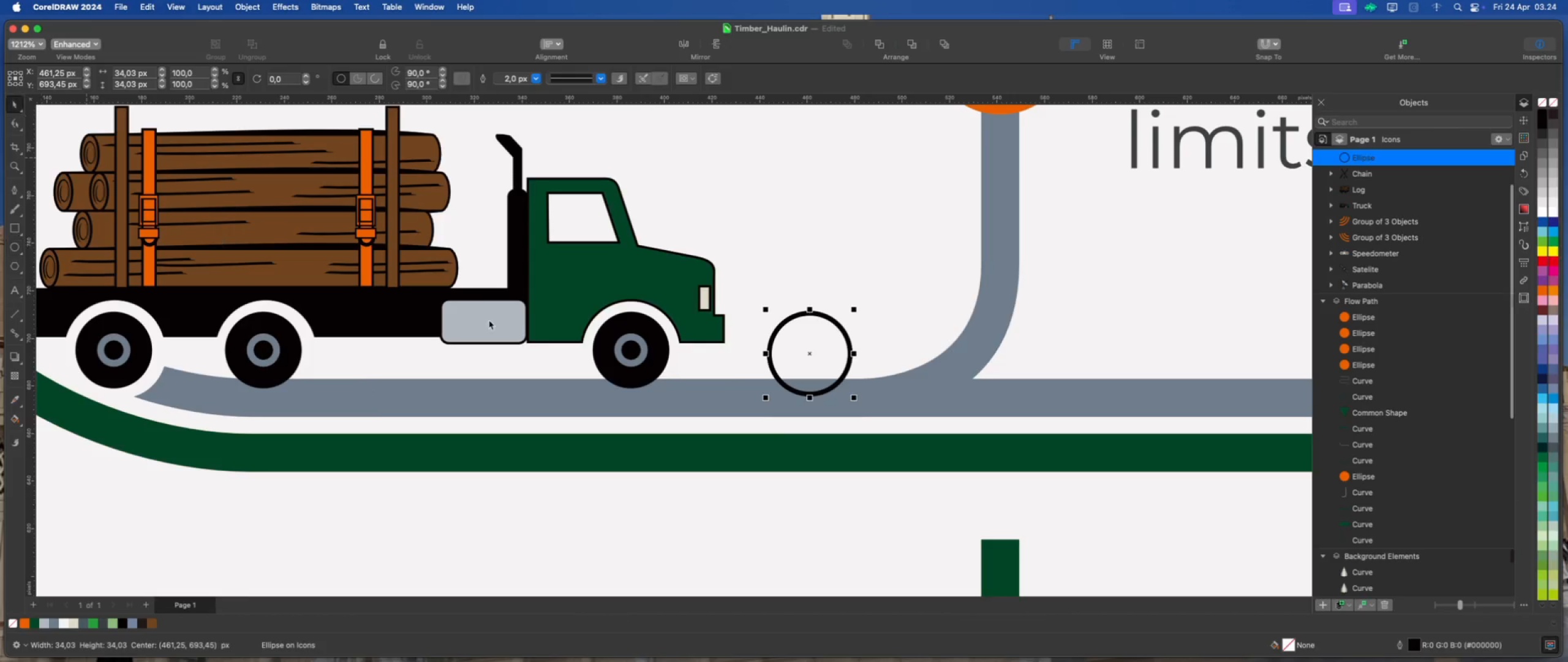 
scroll: coordinate [838, 356], scroll_direction: up, amount: 3.0
 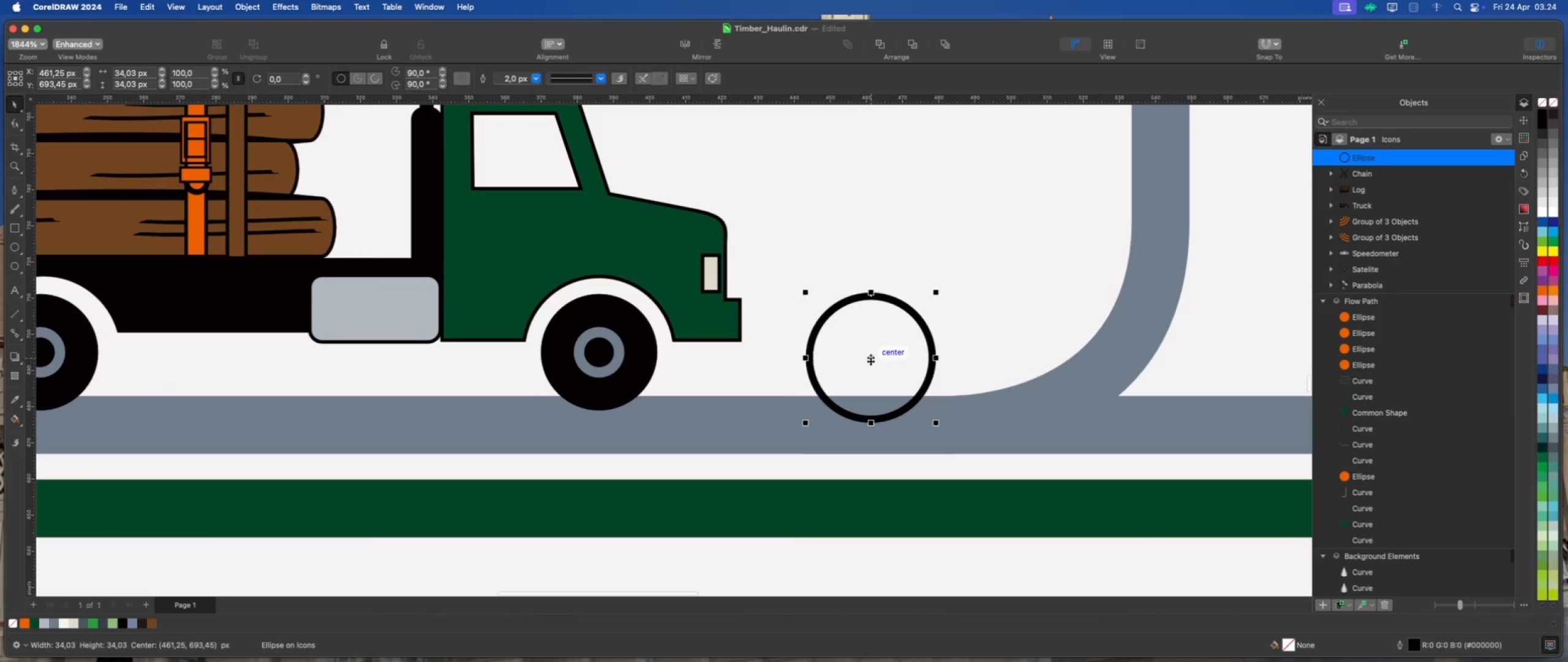 
left_click_drag(start_coordinate=[871, 359], to_coordinate=[600, 354])
 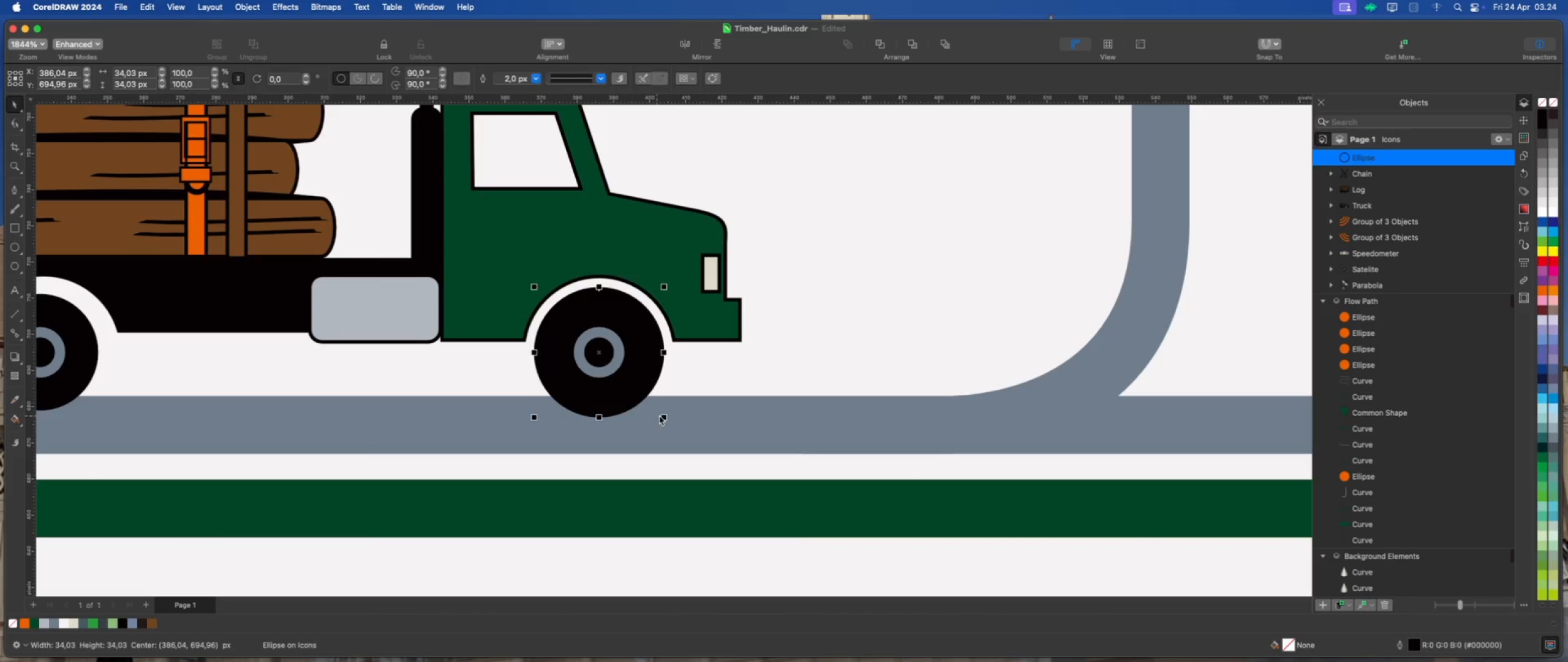 
left_click_drag(start_coordinate=[666, 417], to_coordinate=[681, 433])
 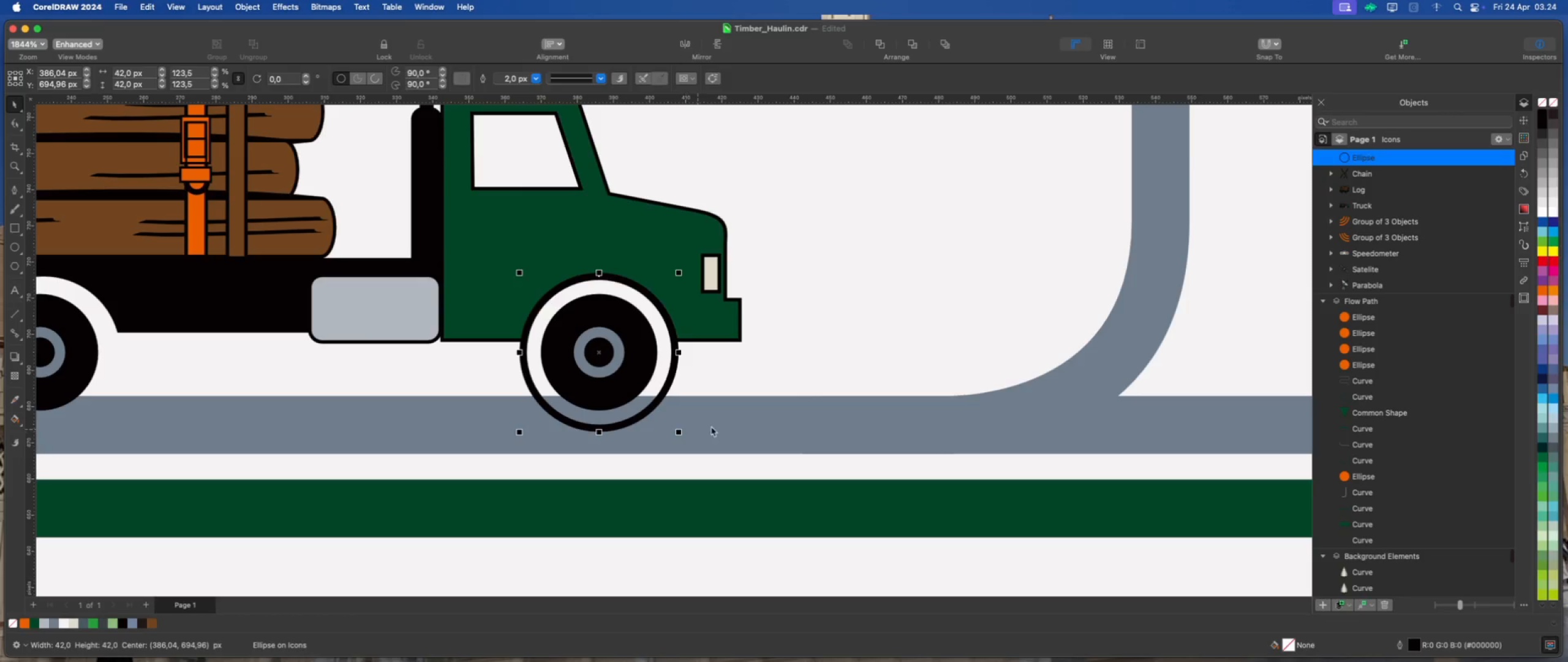 
hold_key(key=ShiftLeft, duration=1.64)
 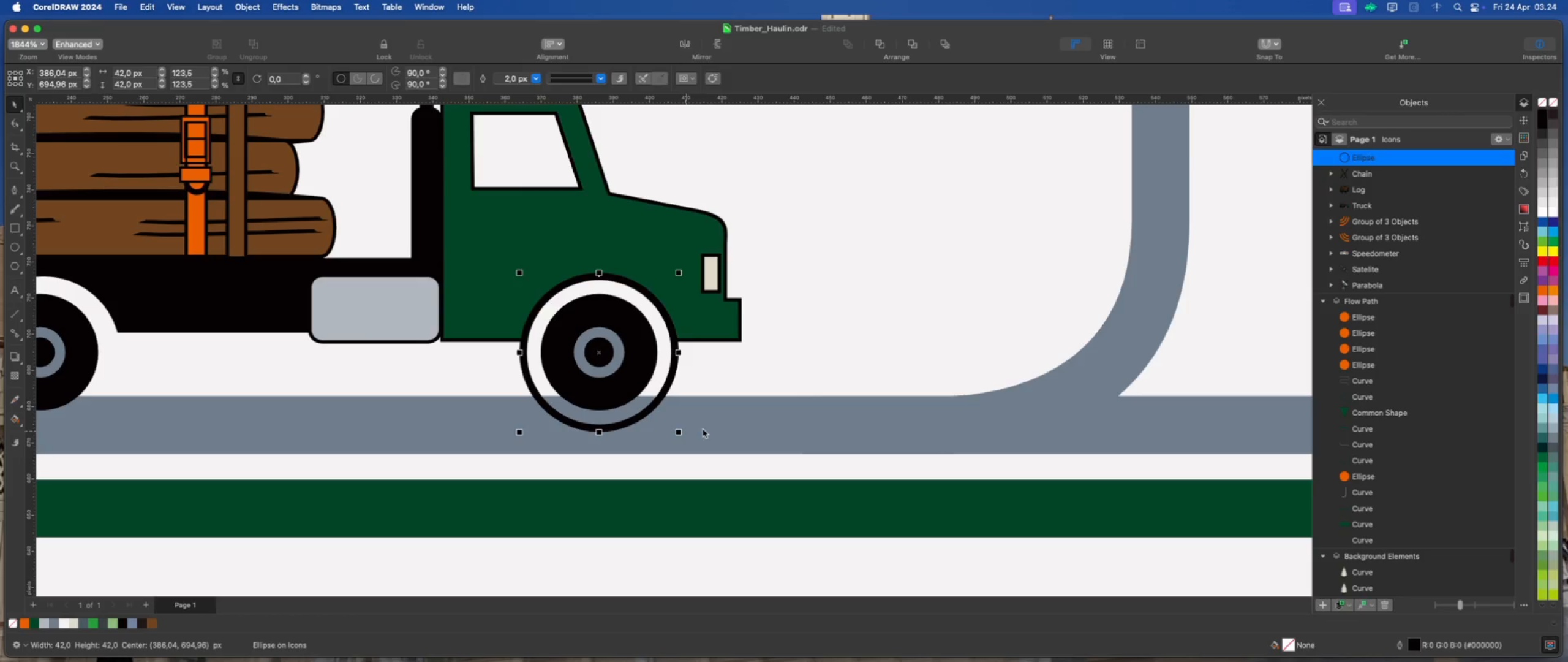 
hold_key(key=ShiftLeft, duration=0.71)
left_click([725, 425])
 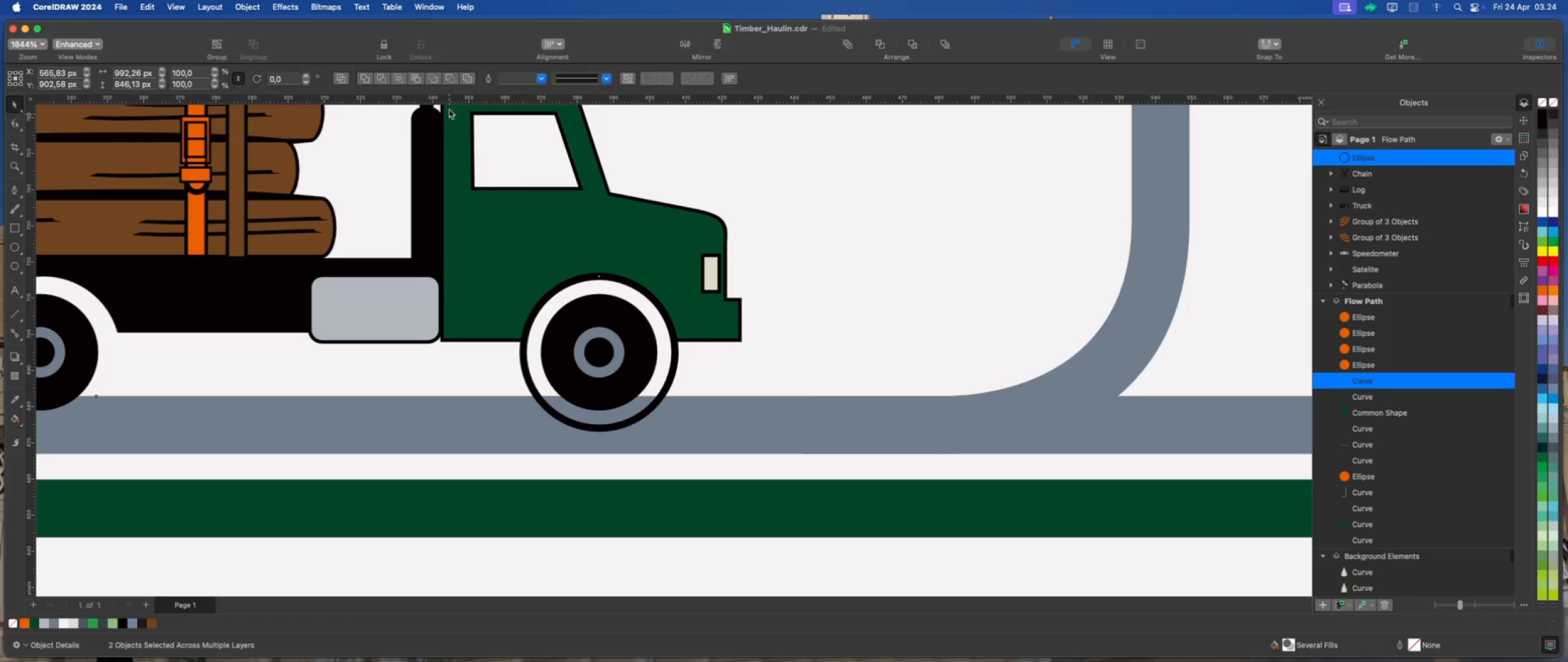 
left_click([451, 81])
 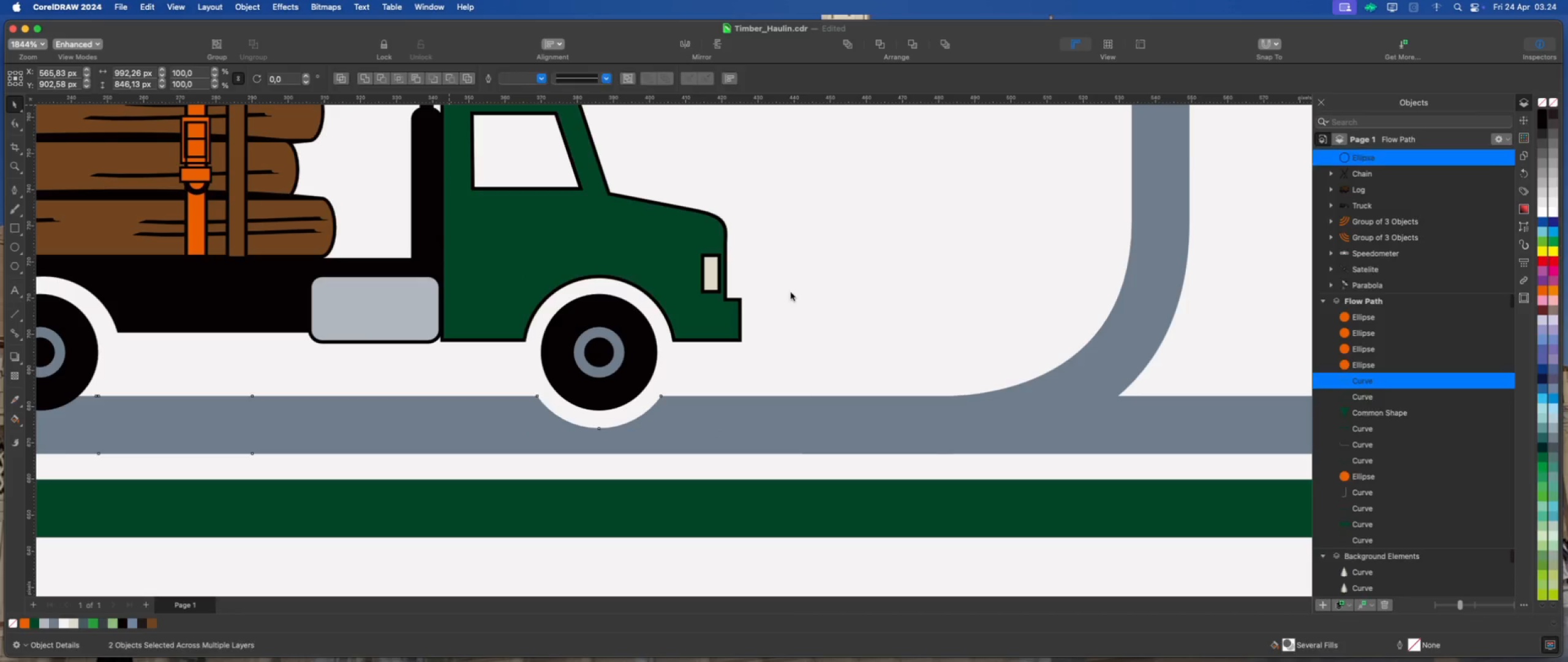 
left_click([805, 292])
 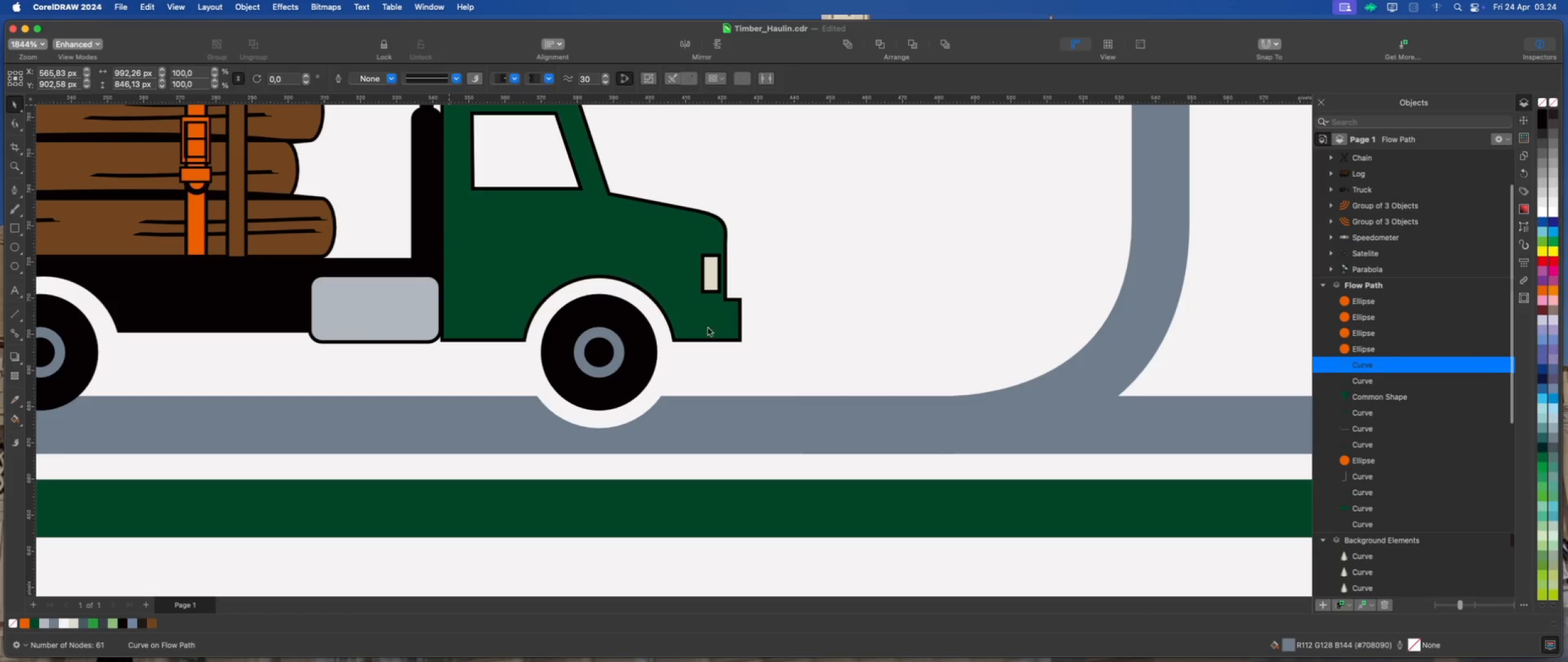 
scroll: coordinate [609, 360], scroll_direction: down, amount: 5.0
 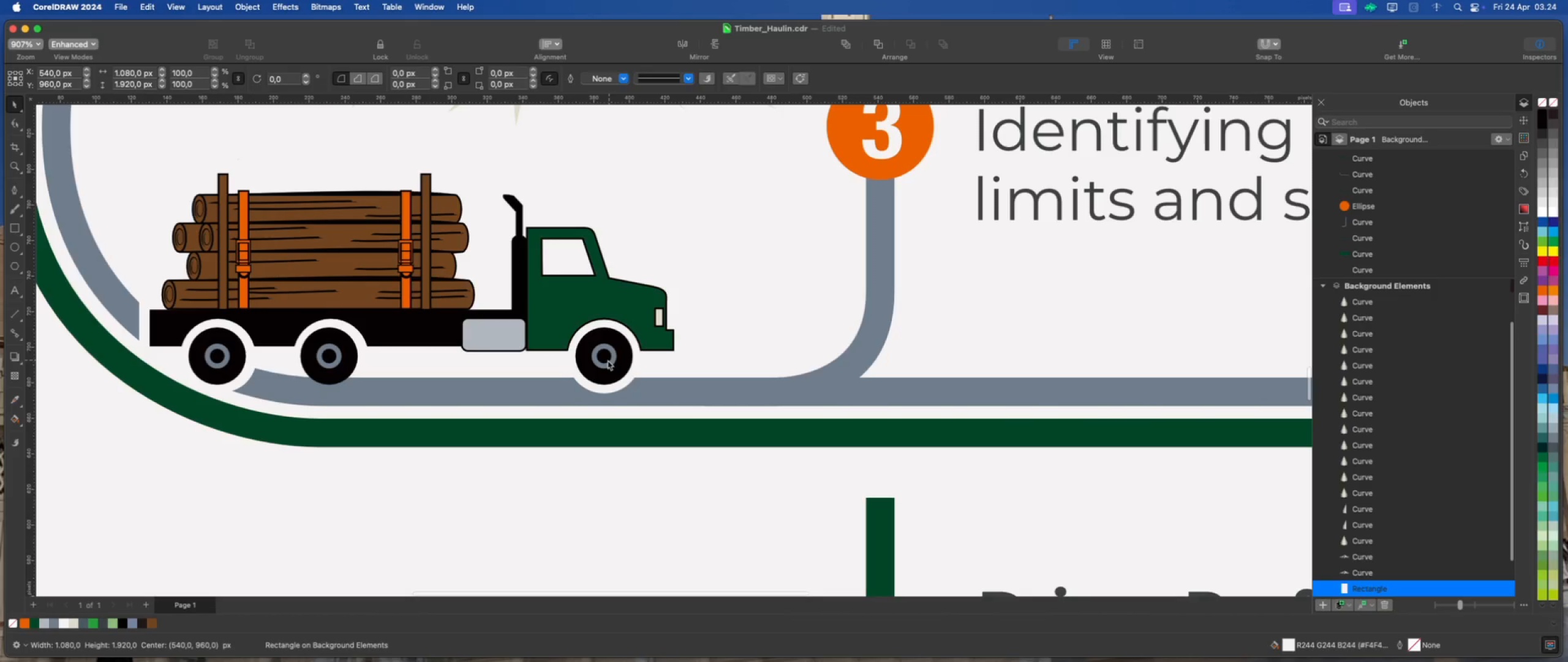 
left_click([641, 506])
 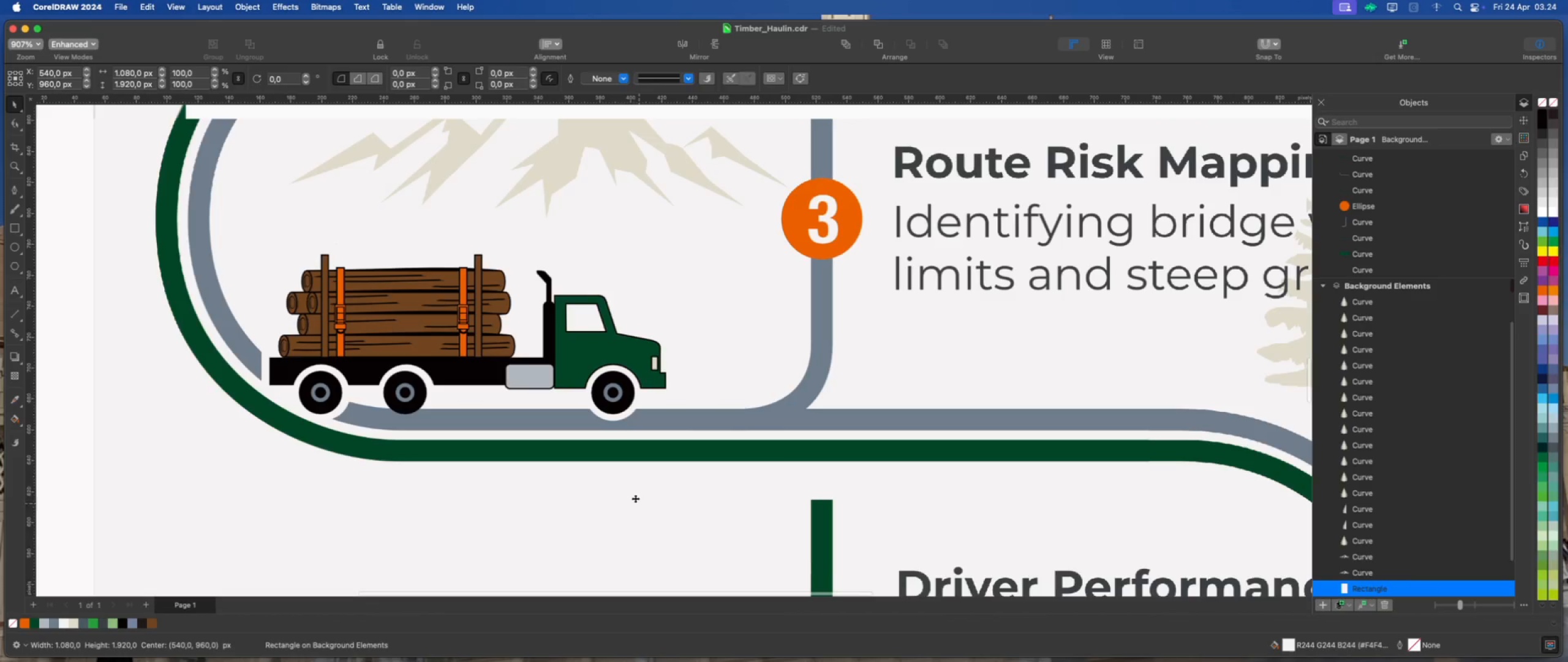 
scroll: coordinate [582, 465], scroll_direction: down, amount: 4.0
 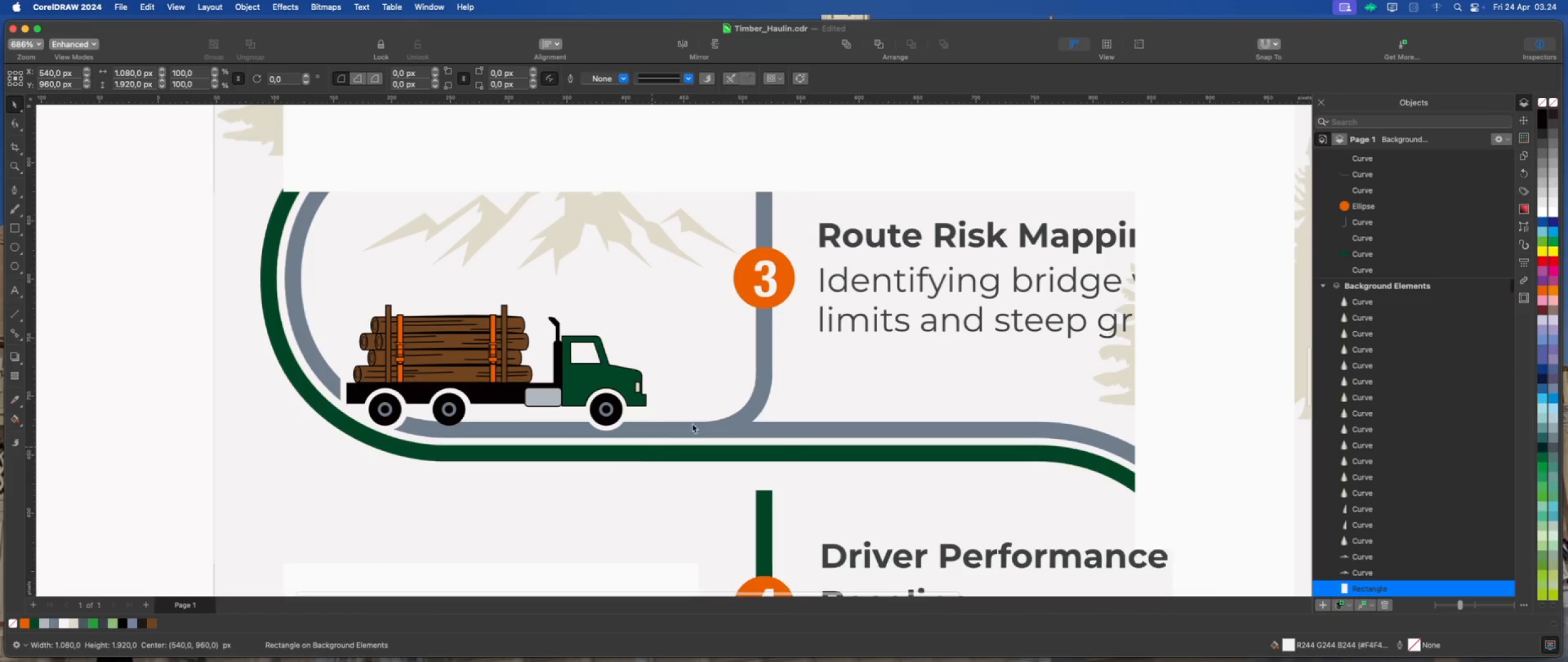 
scroll: coordinate [704, 414], scroll_direction: up, amount: 3.0
 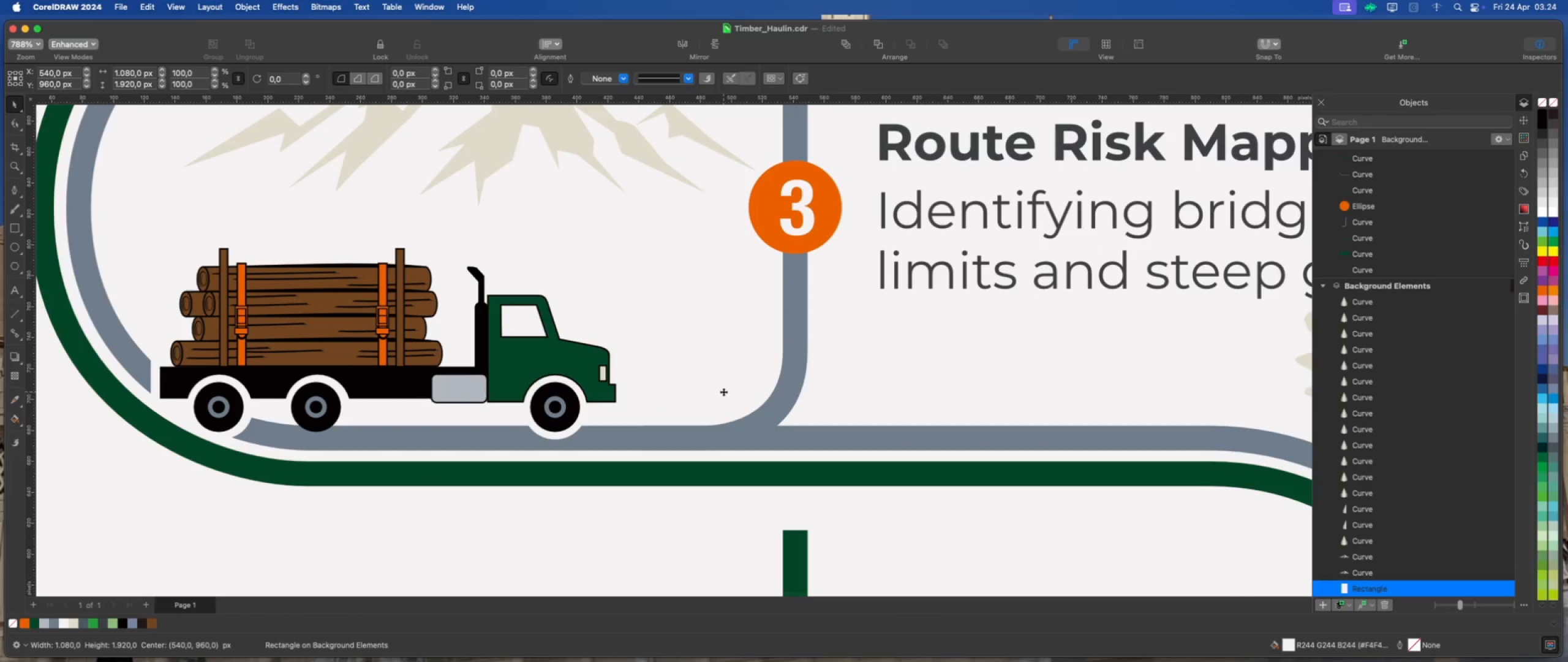 
scroll: coordinate [680, 401], scroll_direction: down, amount: 2.0
 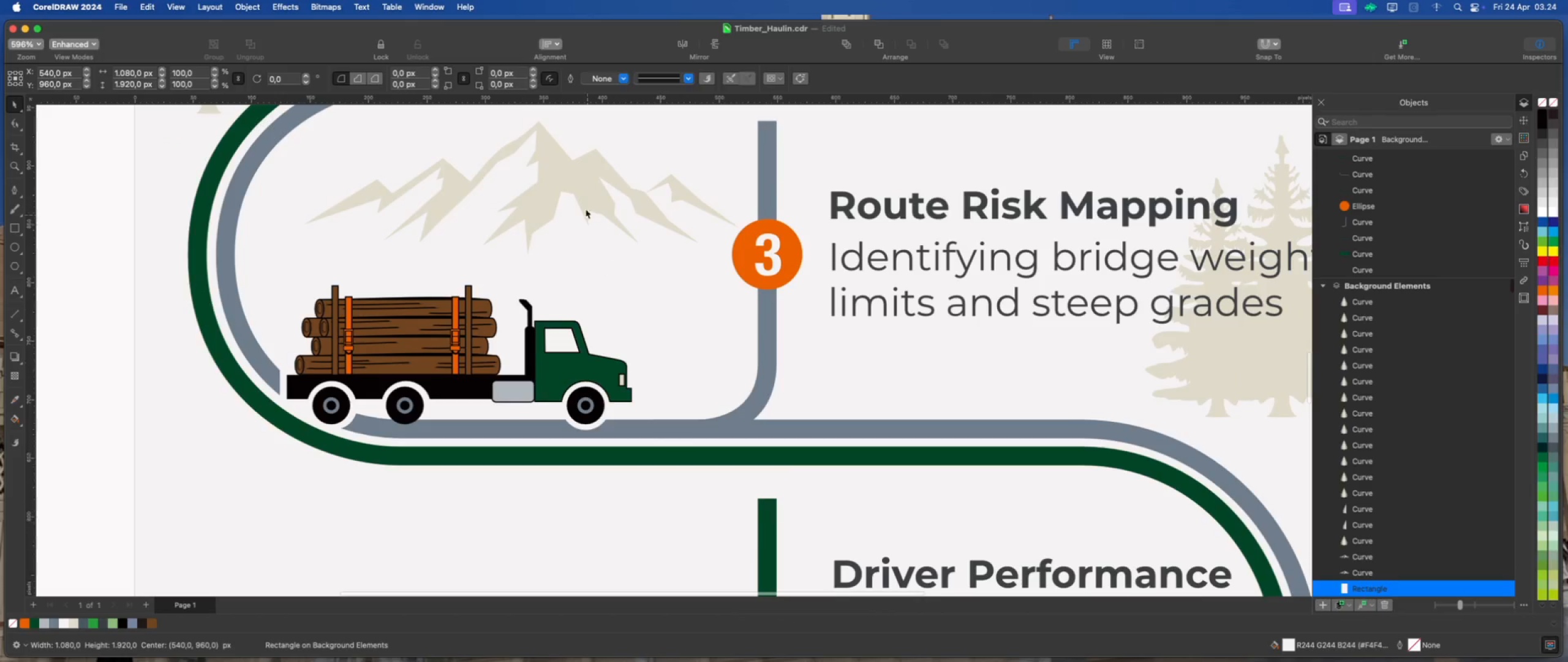 
left_click([580, 177])
 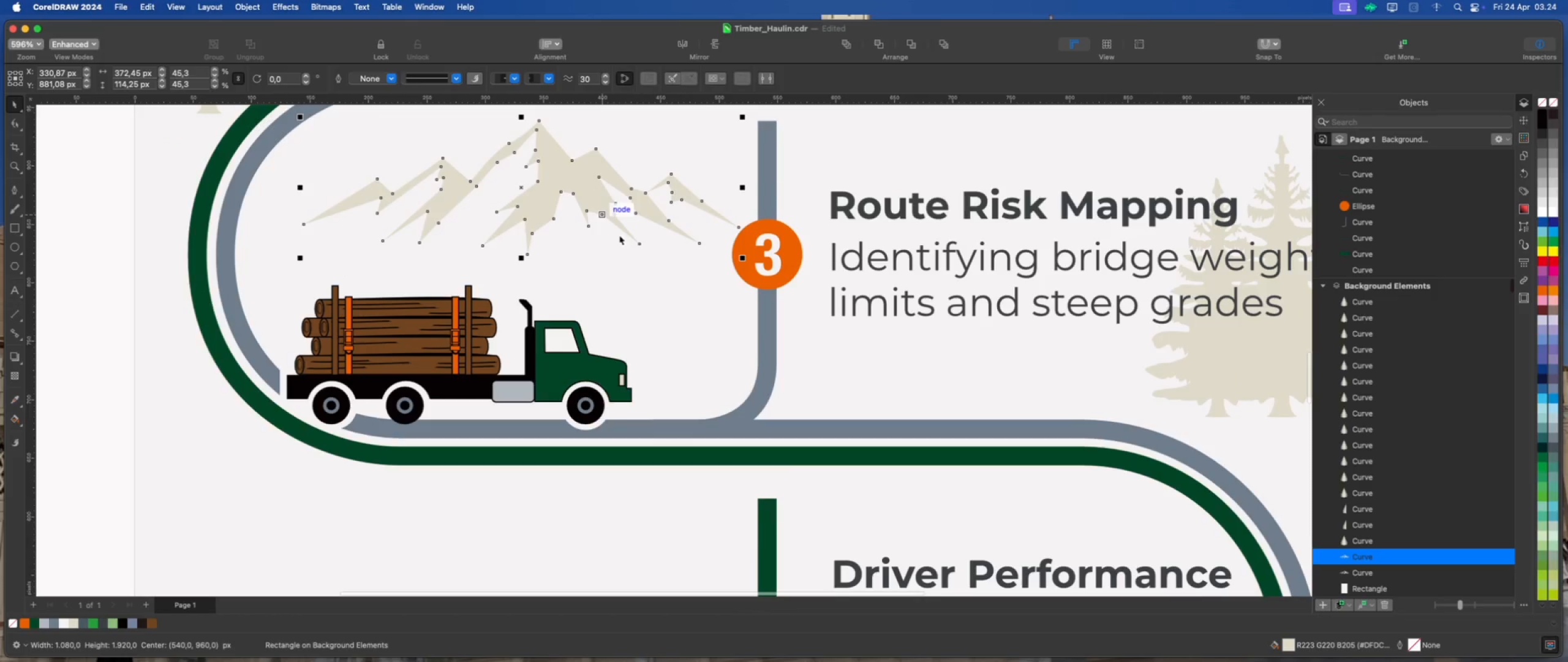 
scroll: coordinate [693, 292], scroll_direction: down, amount: 1.0
 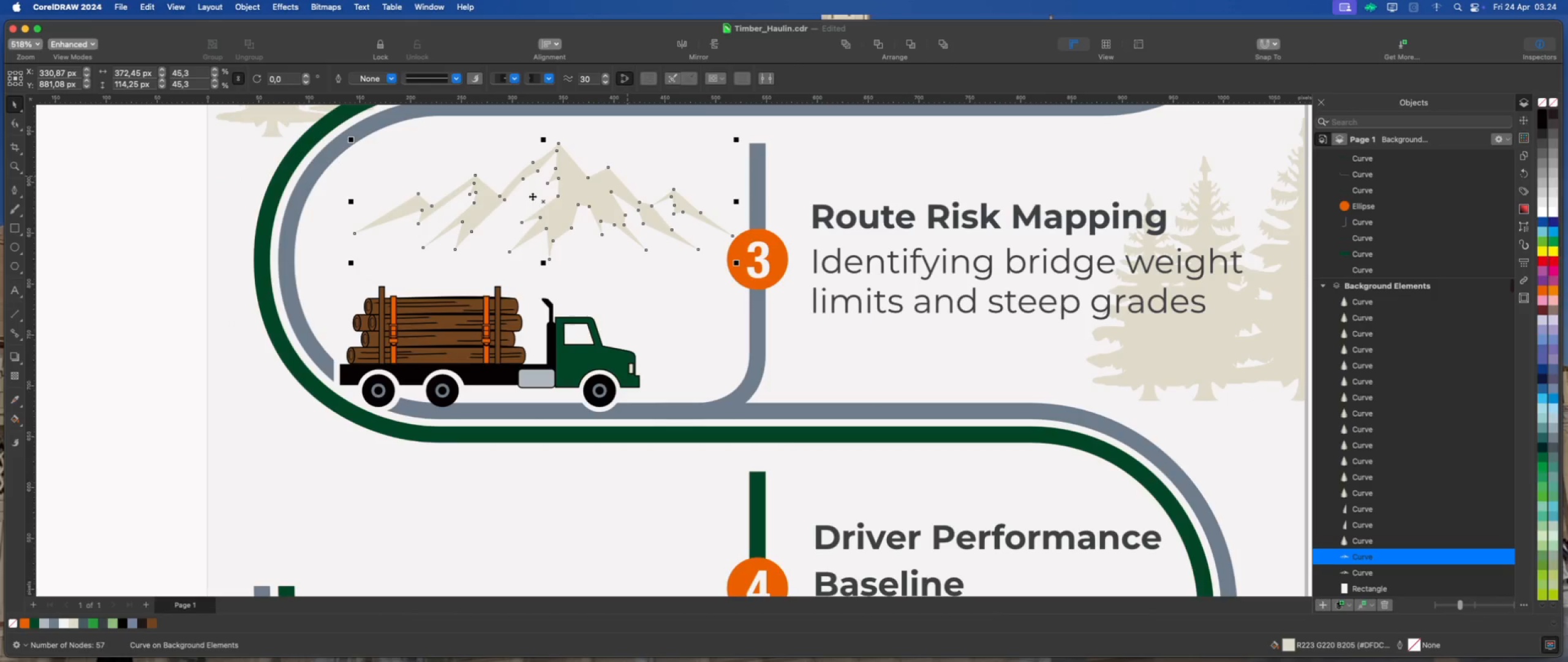 
left_click_drag(start_coordinate=[351, 138], to_coordinate=[277, 134])
 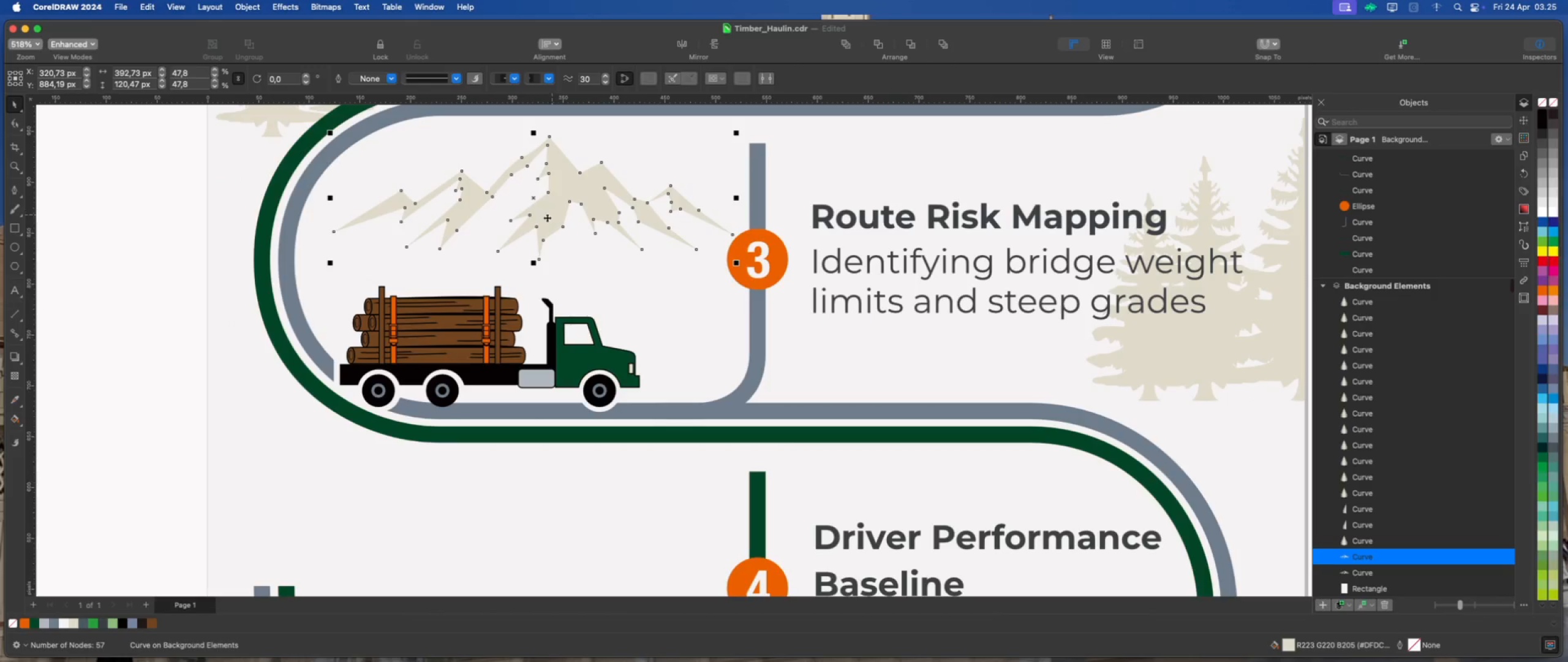 
scroll: coordinate [528, 234], scroll_direction: down, amount: 1.0
 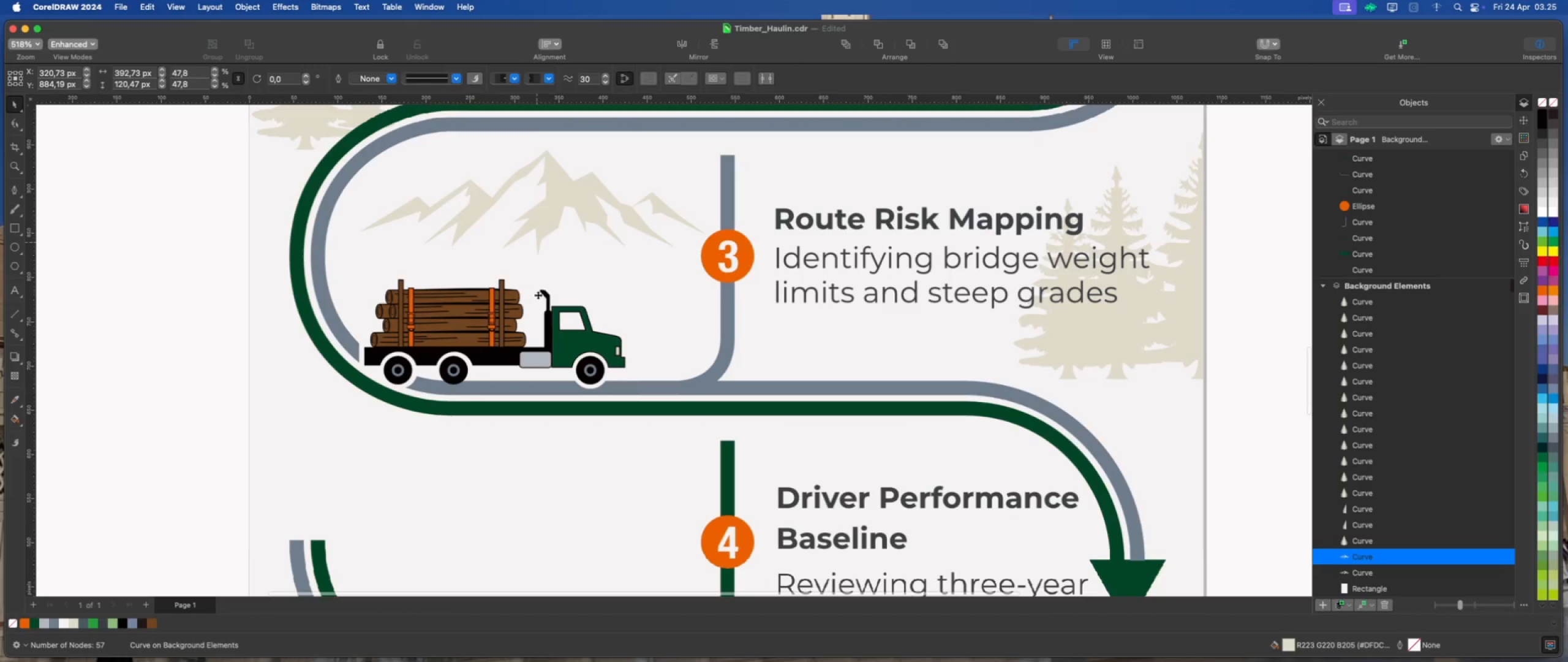 
scroll: coordinate [454, 316], scroll_direction: up, amount: 1.0
 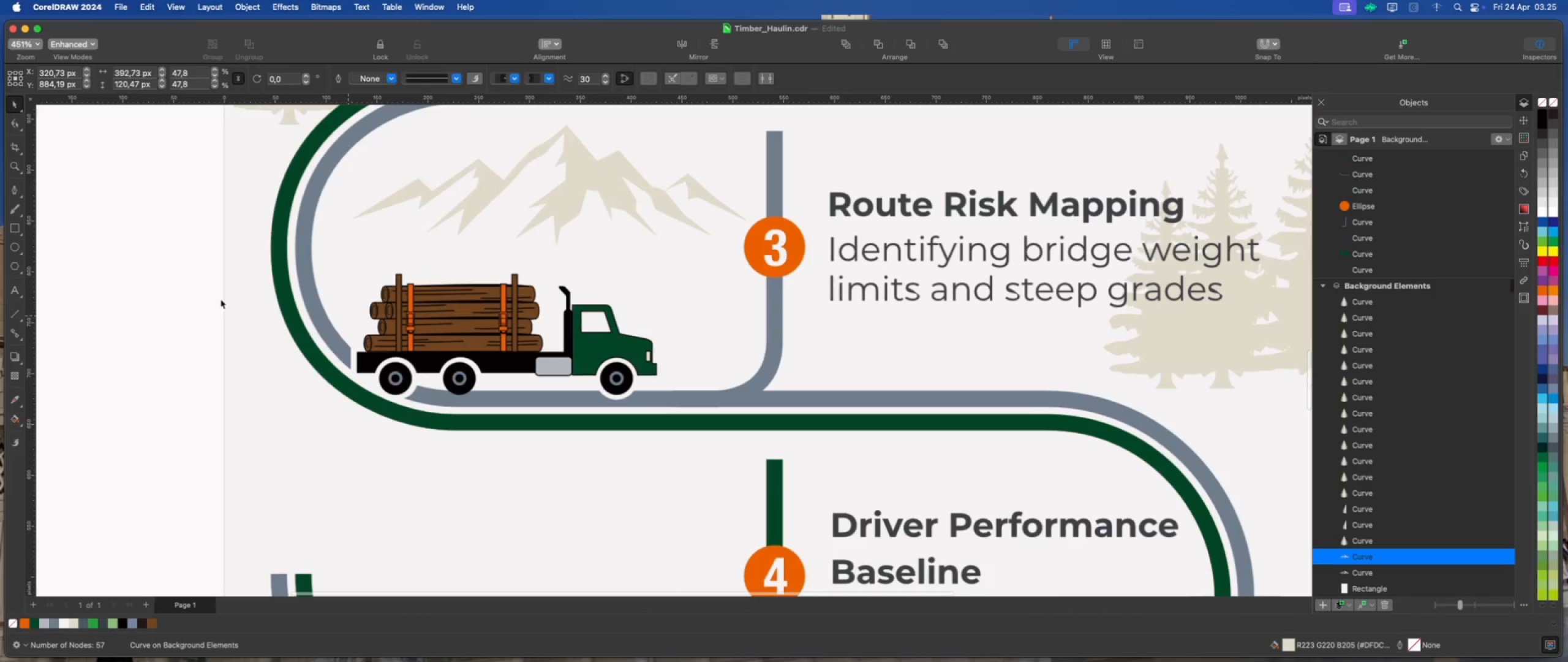 
left_click([181, 291])
 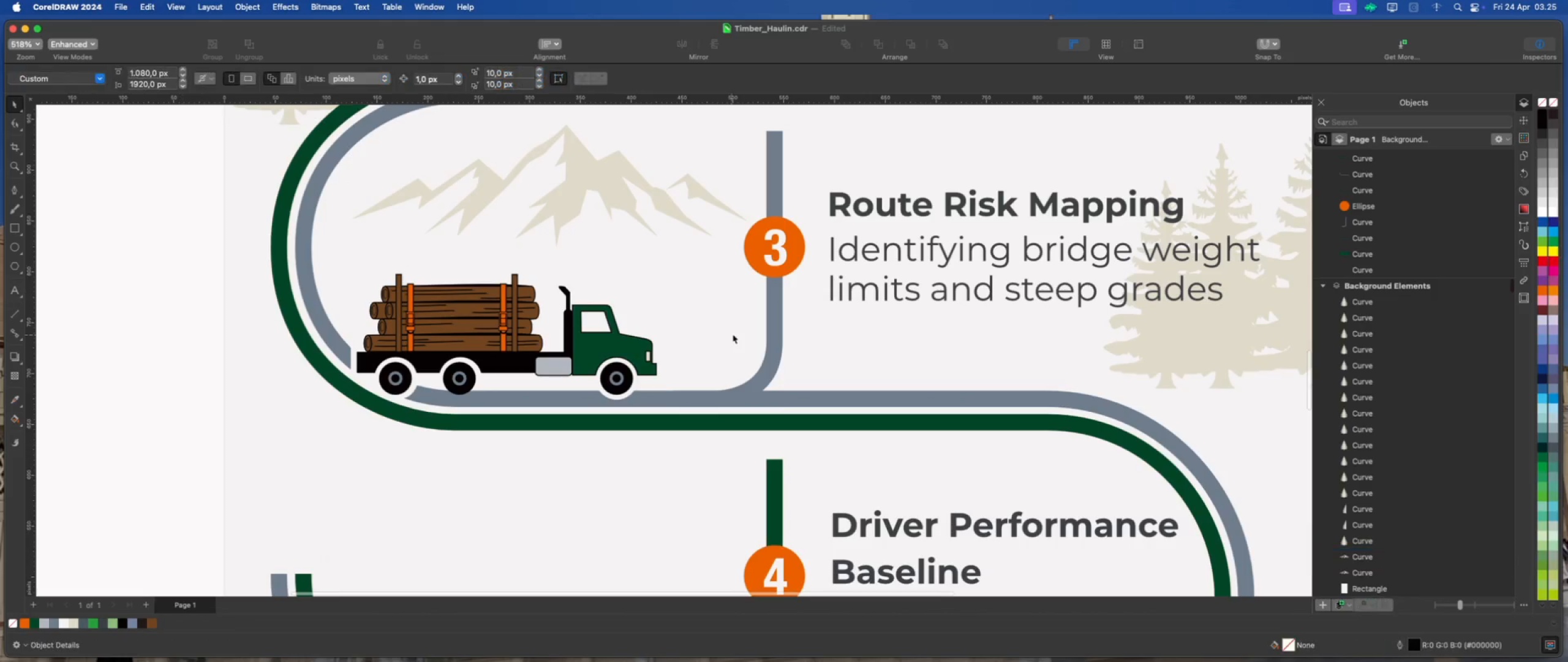 
scroll: coordinate [733, 334], scroll_direction: up, amount: 2.0
 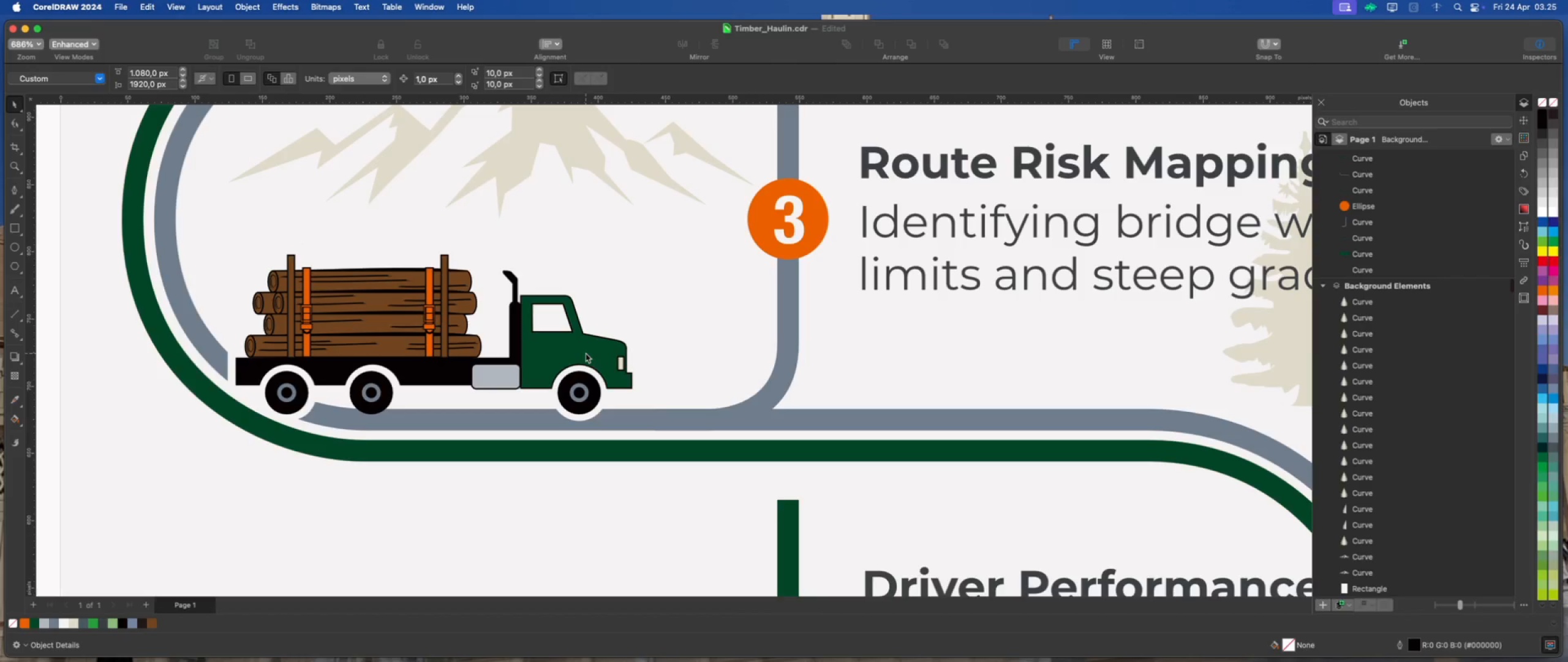 
wait(7.27)
 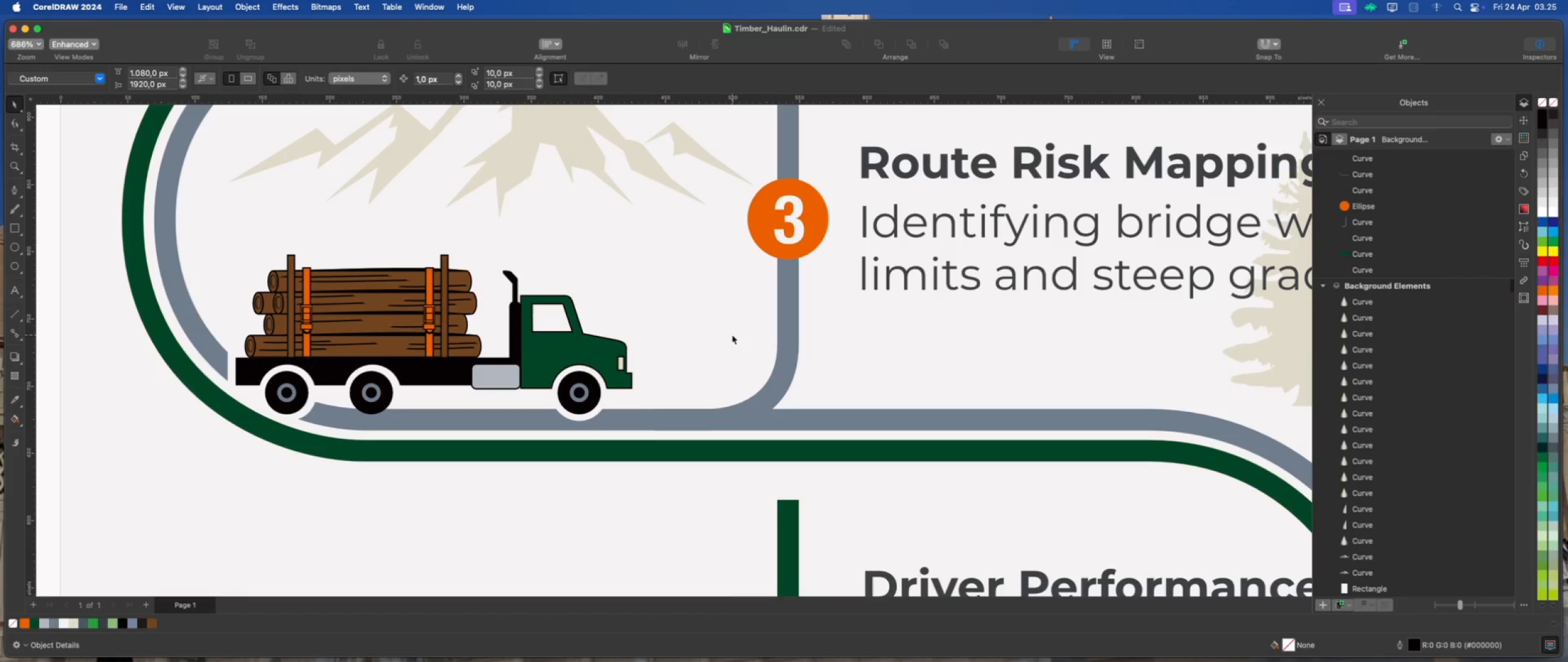 
scroll: coordinate [710, 339], scroll_direction: up, amount: 1.0
 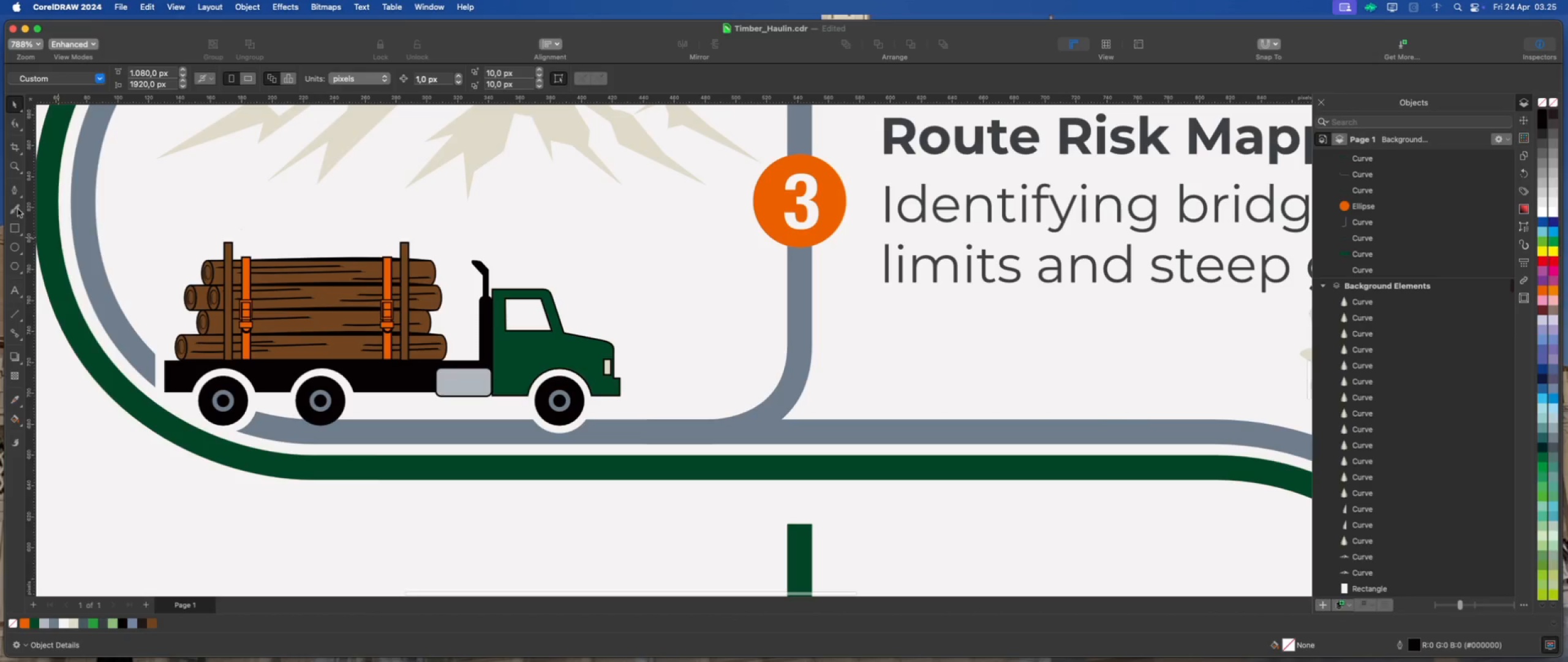 
left_click([12, 189])
 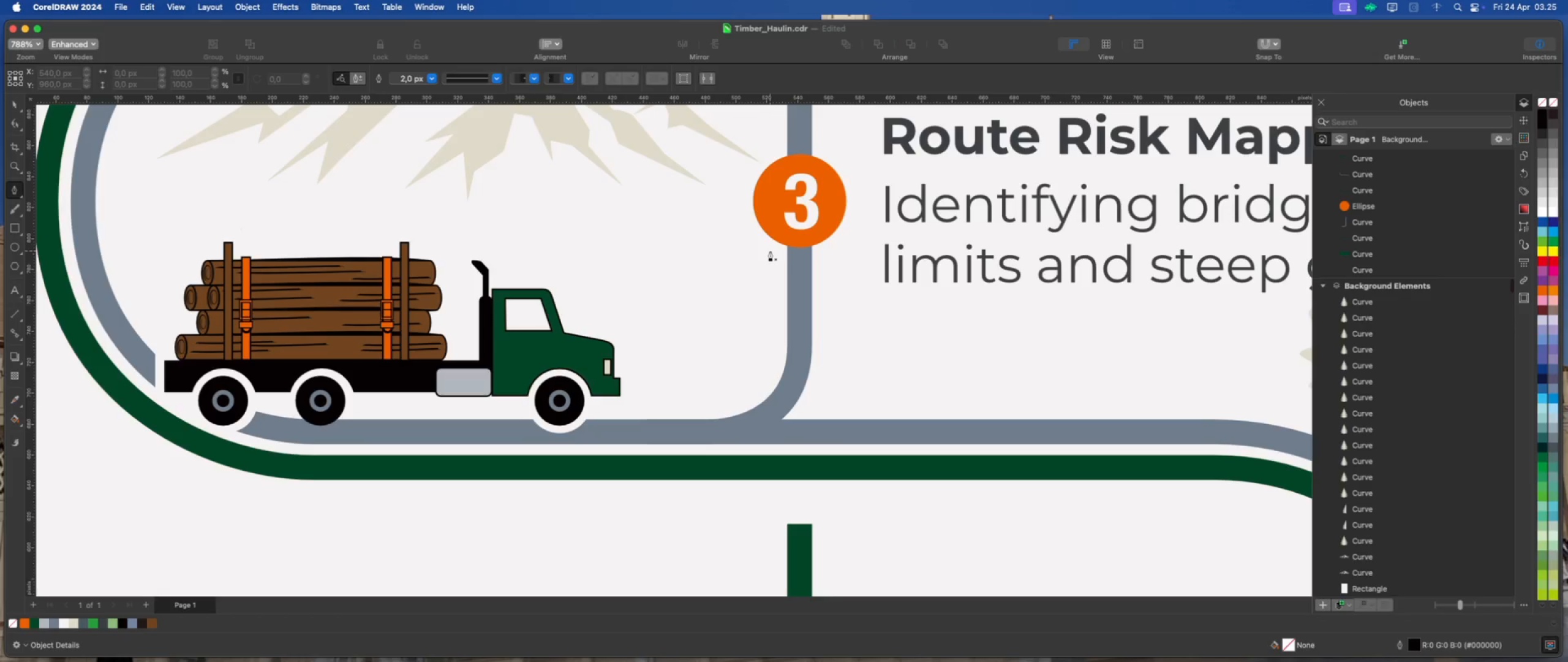 
wait(7.54)
 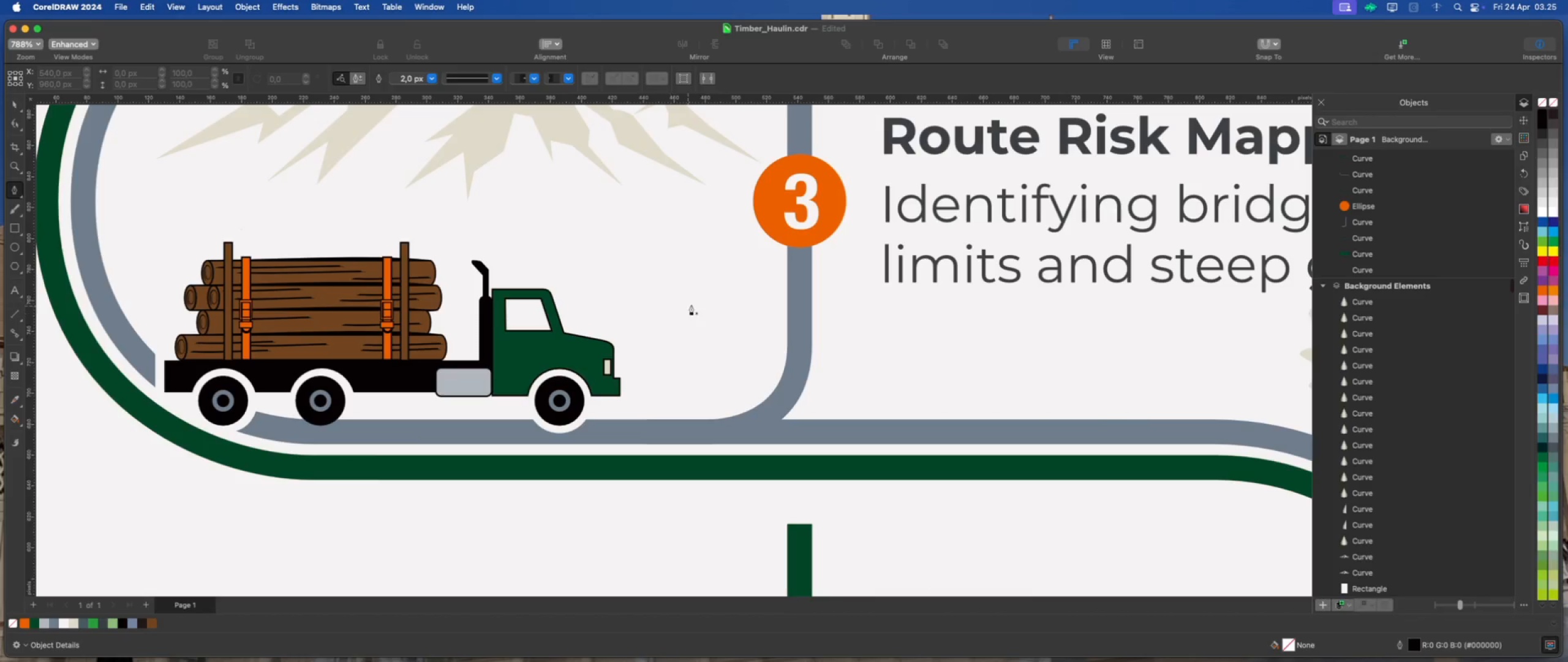 
left_click([774, 248])
 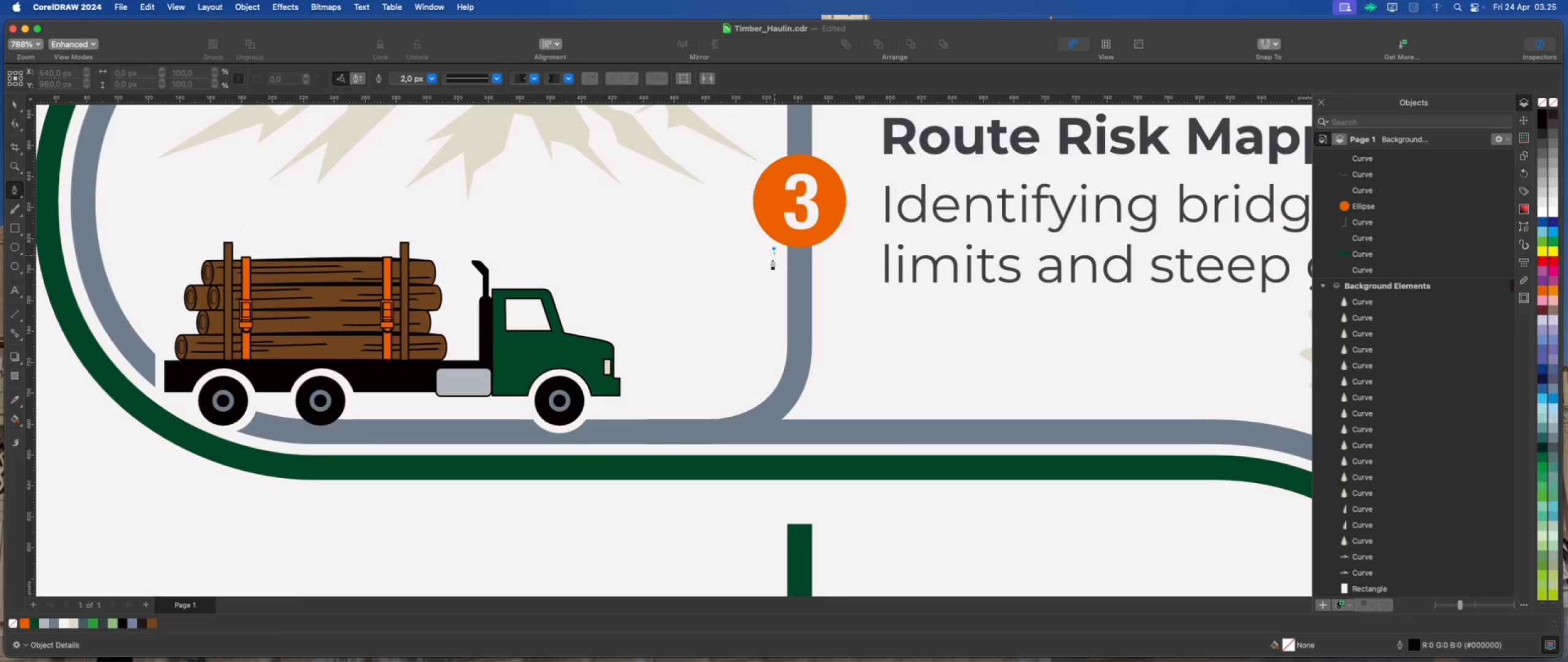 
hold_key(key=ShiftLeft, duration=1.37)
left_click([774, 346])
 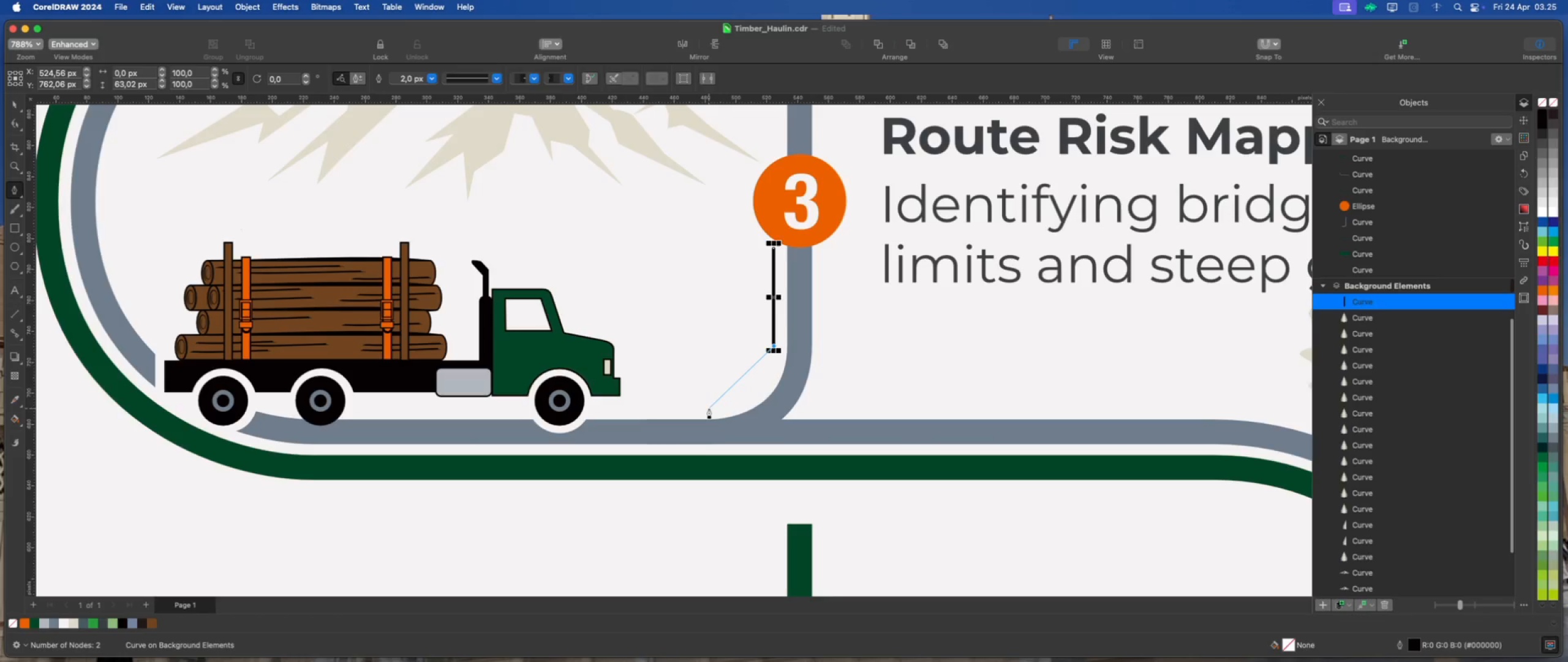 
left_click_drag(start_coordinate=[709, 408], to_coordinate=[646, 408])
 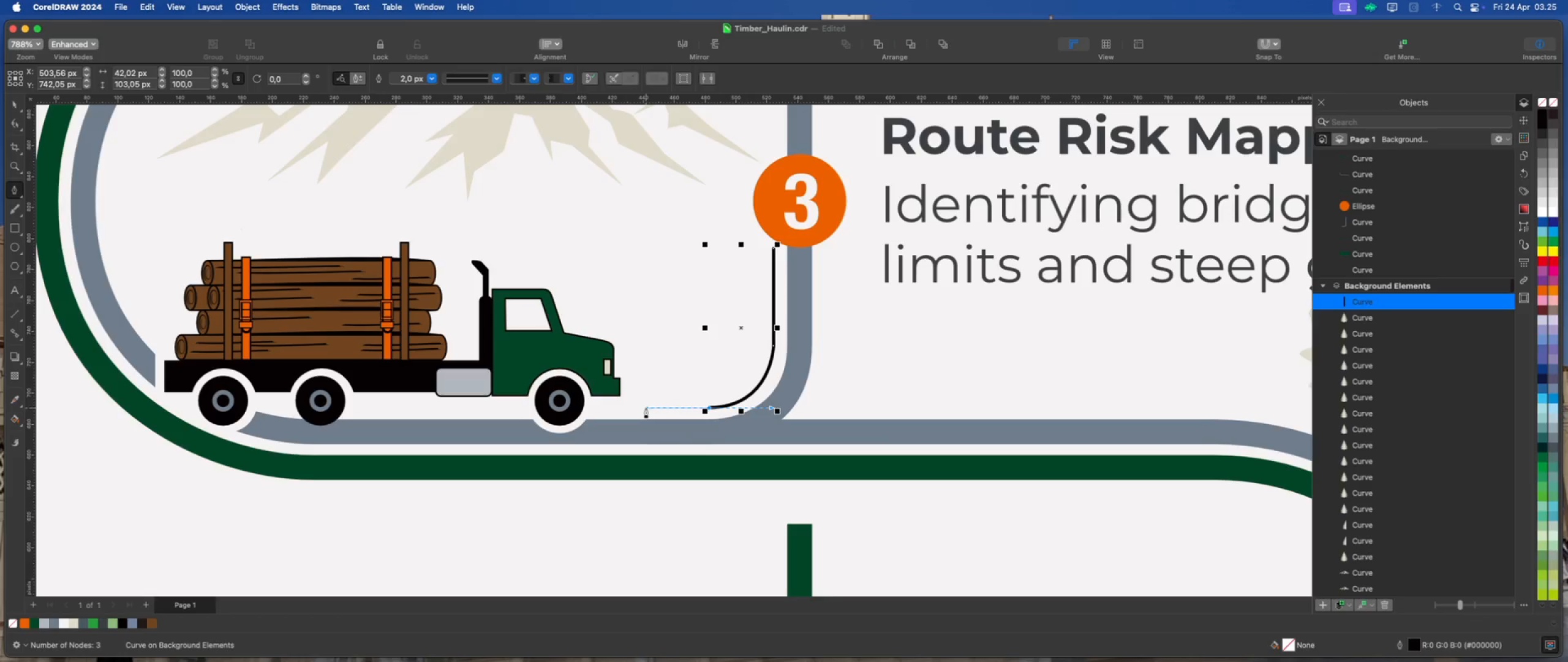 
hold_key(key=ShiftLeft, duration=1.14)
 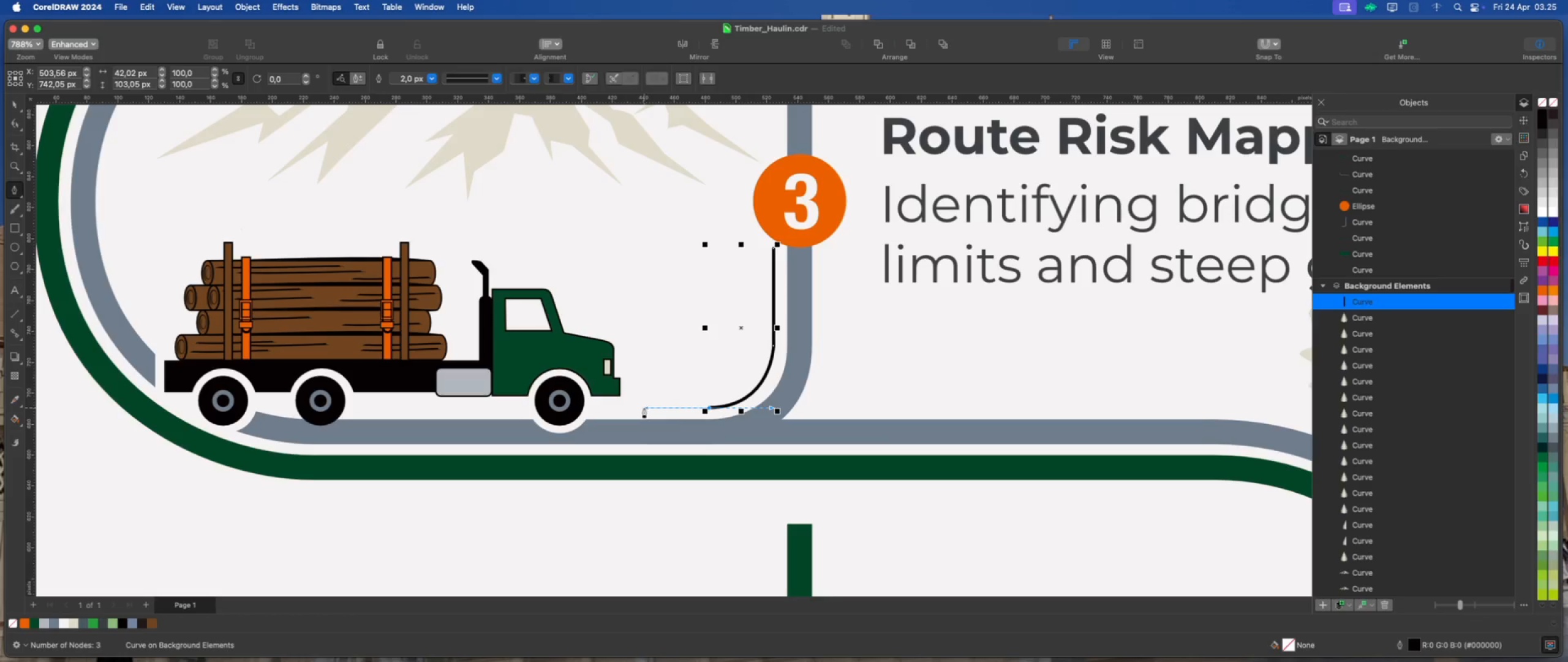 
hold_key(key=ShiftLeft, duration=0.85)
left_click([637, 409])
 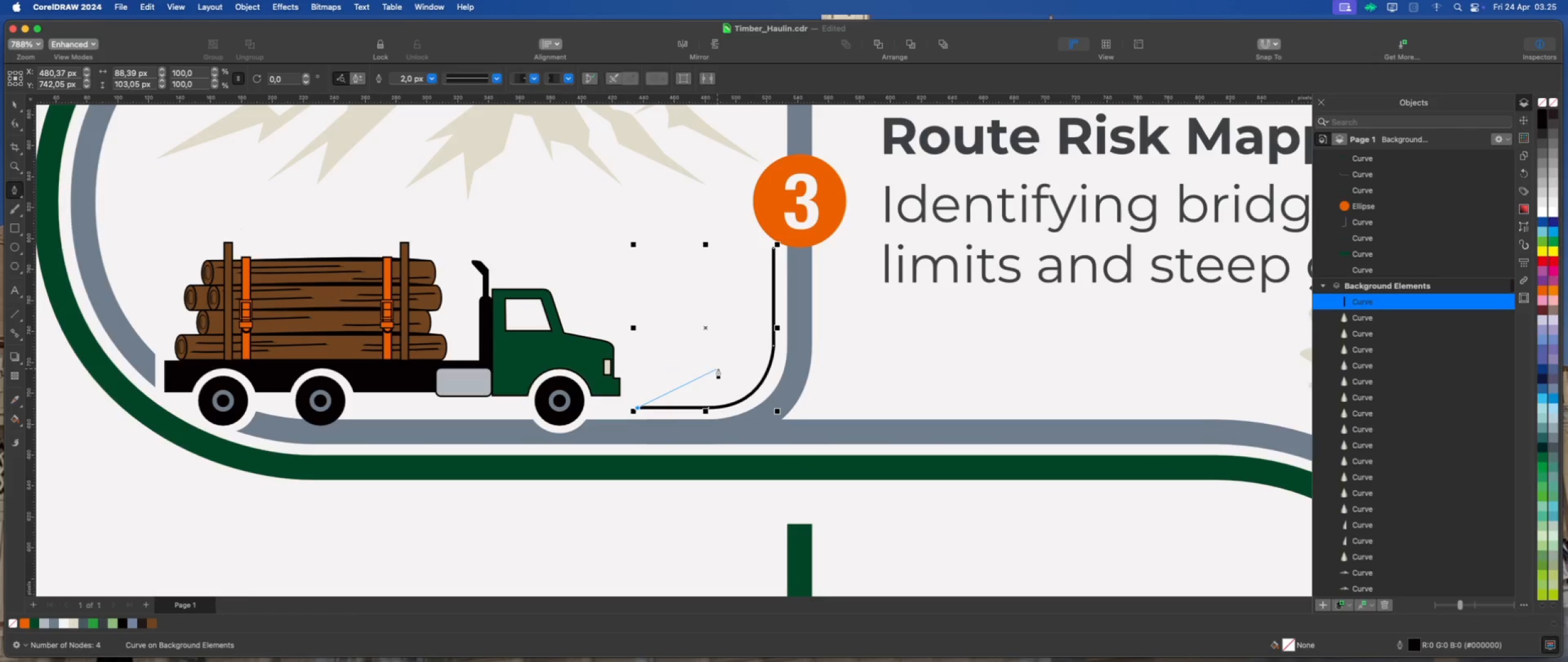 
left_click_drag(start_coordinate=[719, 367], to_coordinate=[733, 339])
 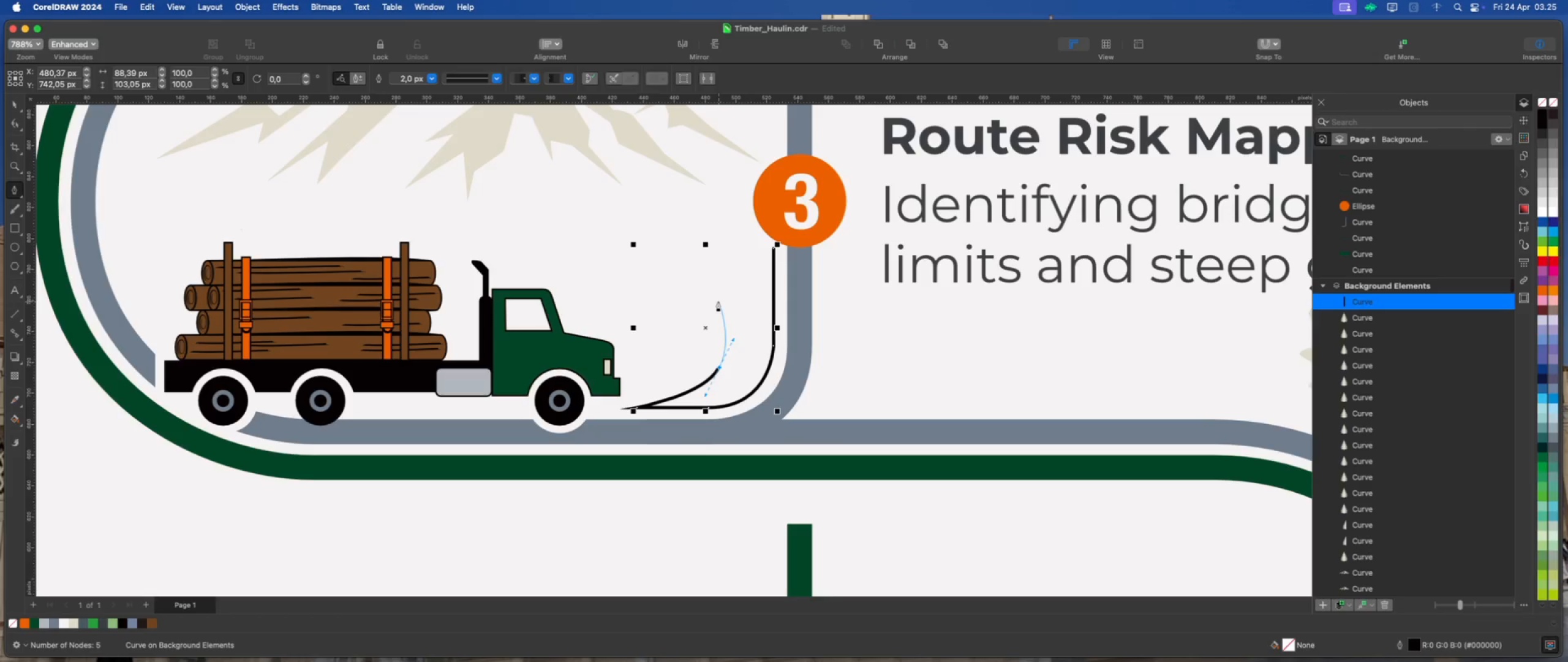 
left_click_drag(start_coordinate=[717, 297], to_coordinate=[719, 286])
 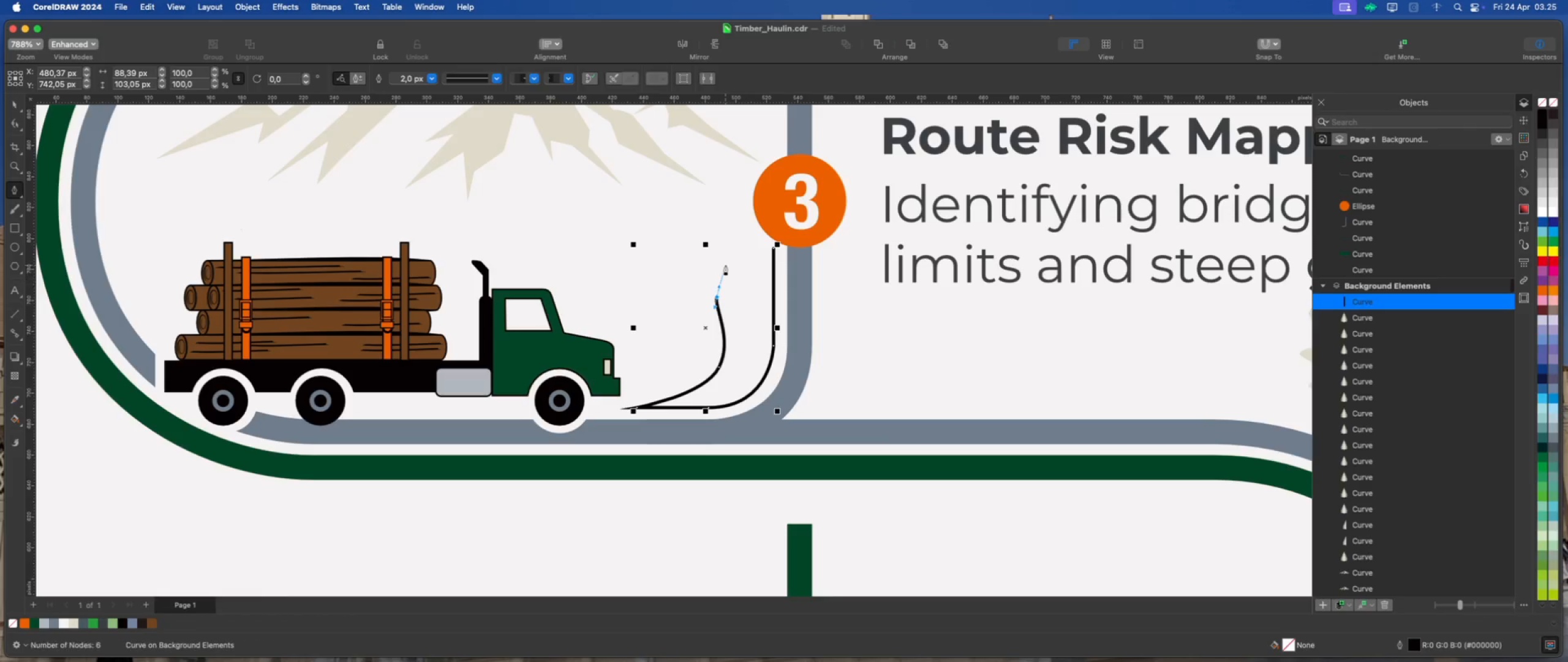 
left_click([725, 261])
 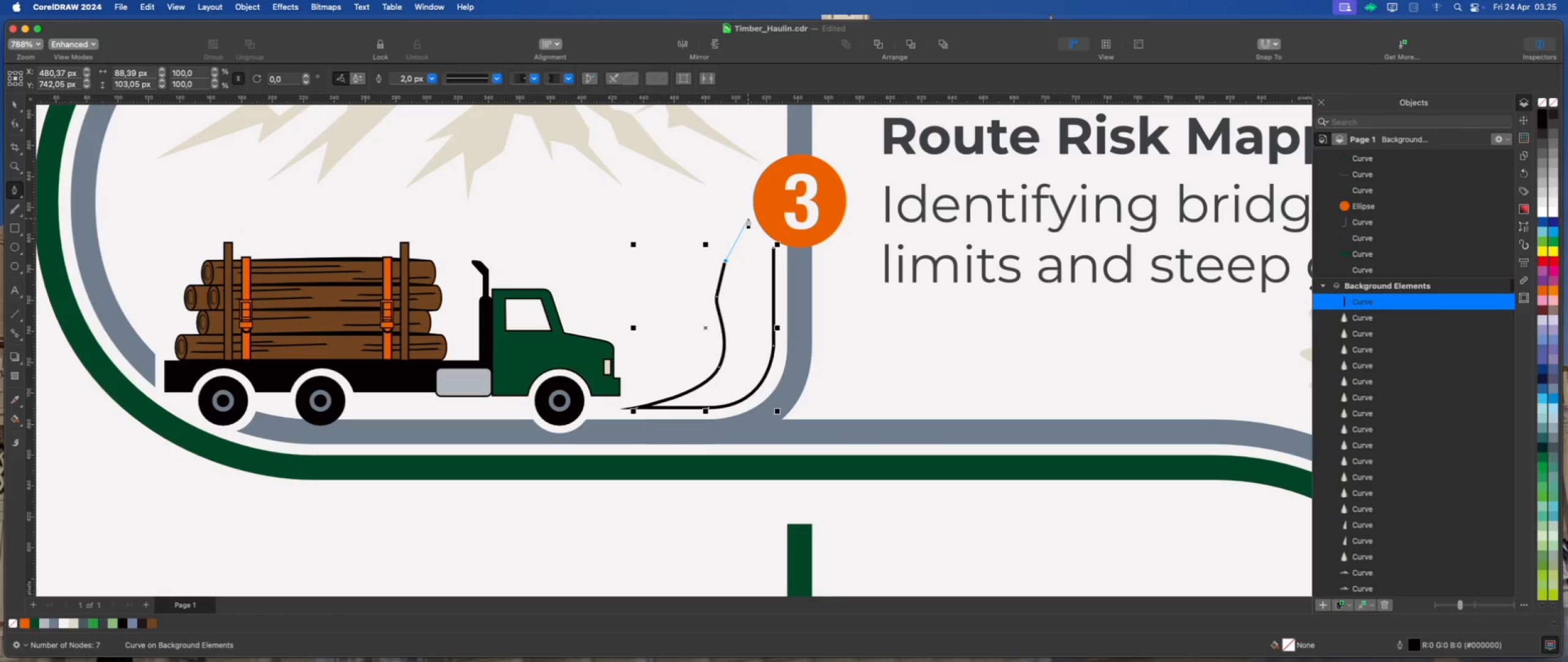 
left_click([748, 214])
 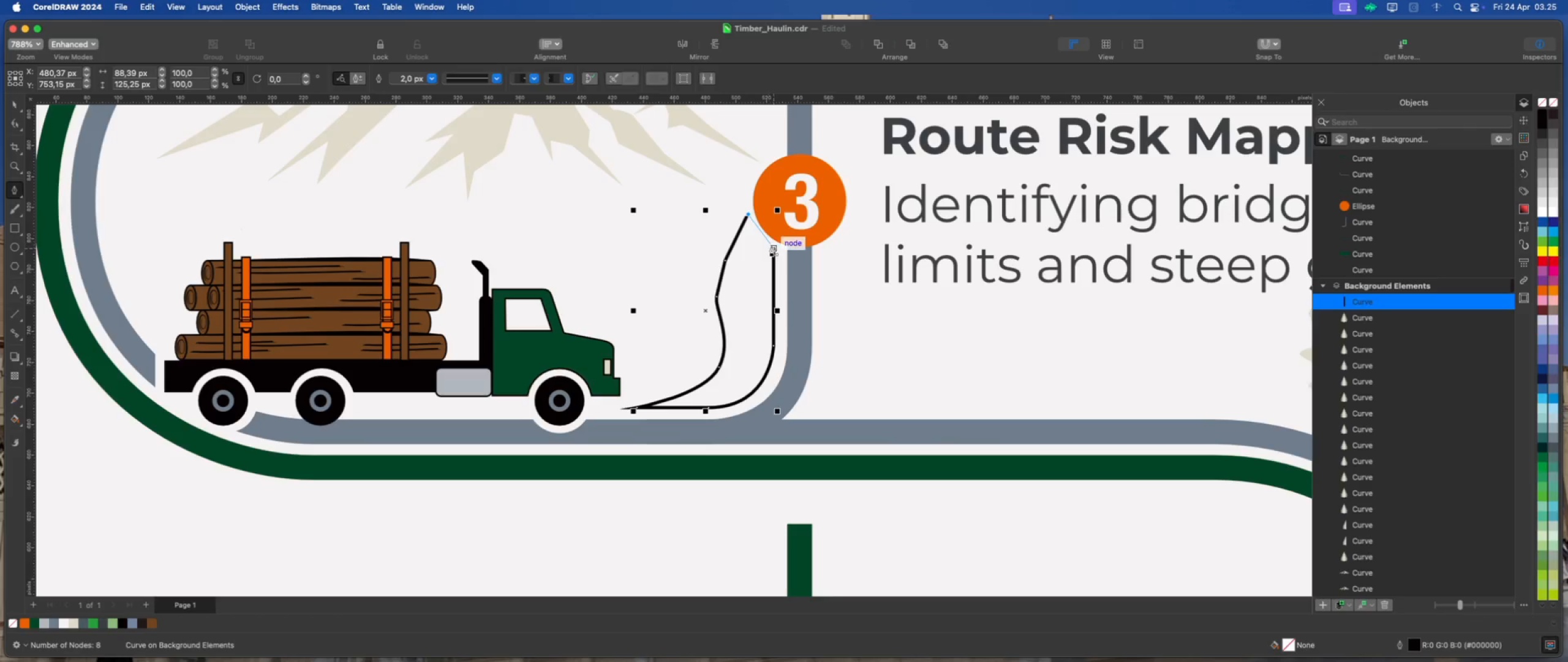 
left_click_drag(start_coordinate=[775, 246], to_coordinate=[749, 238])
 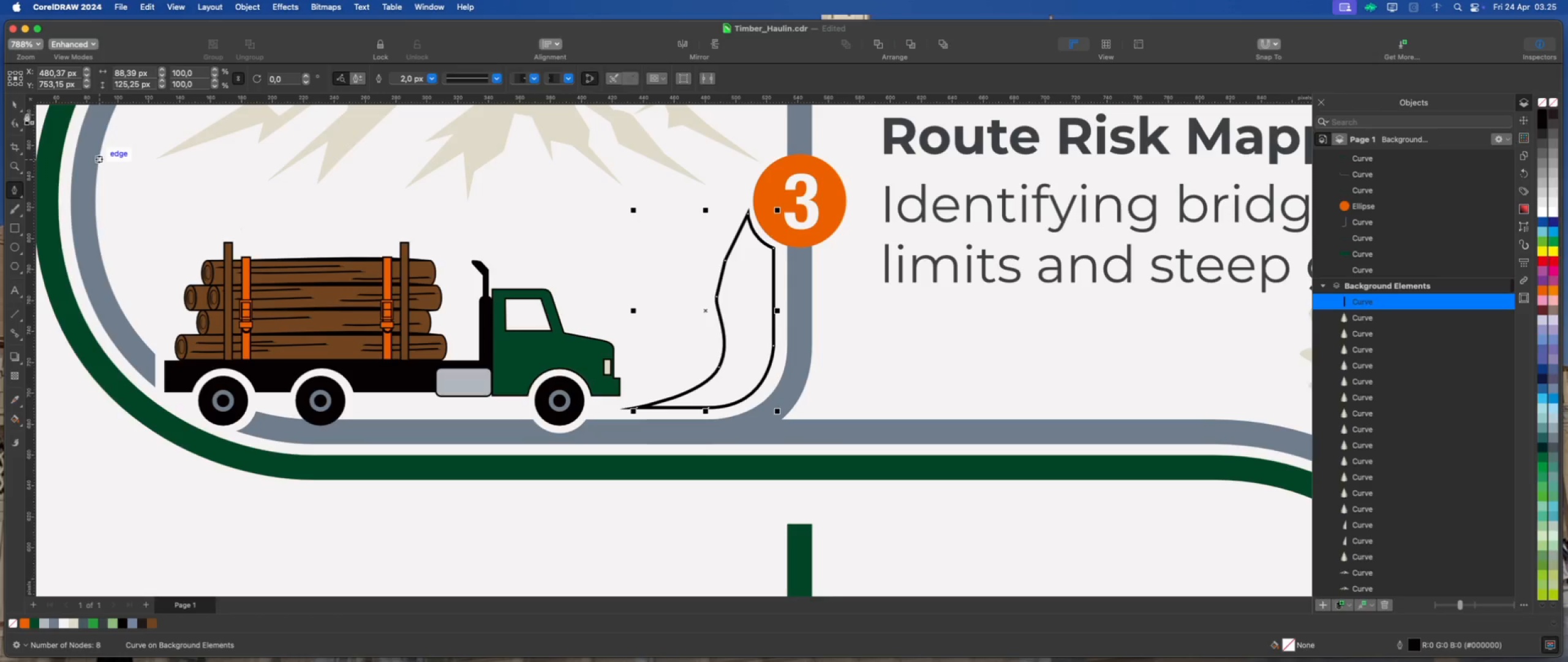 
left_click([15, 104])
 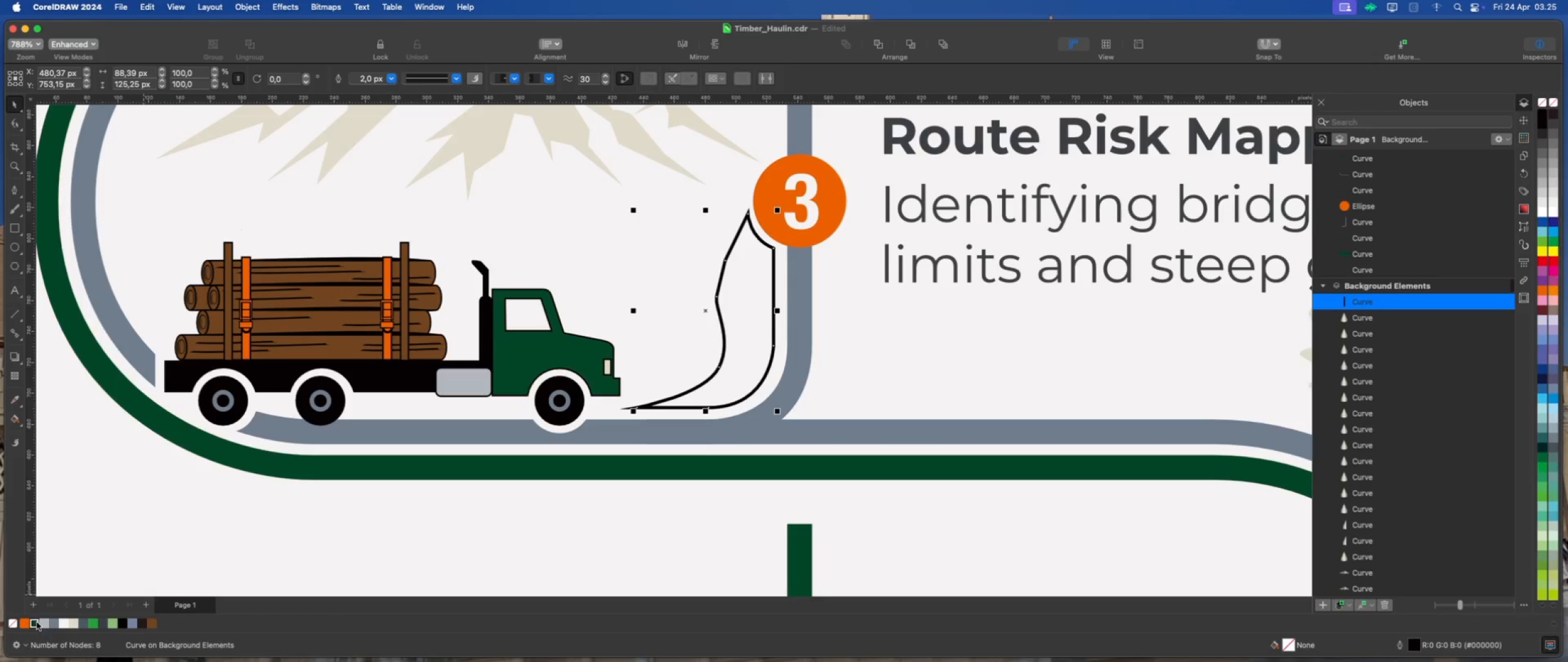 
right_click([12, 623])
 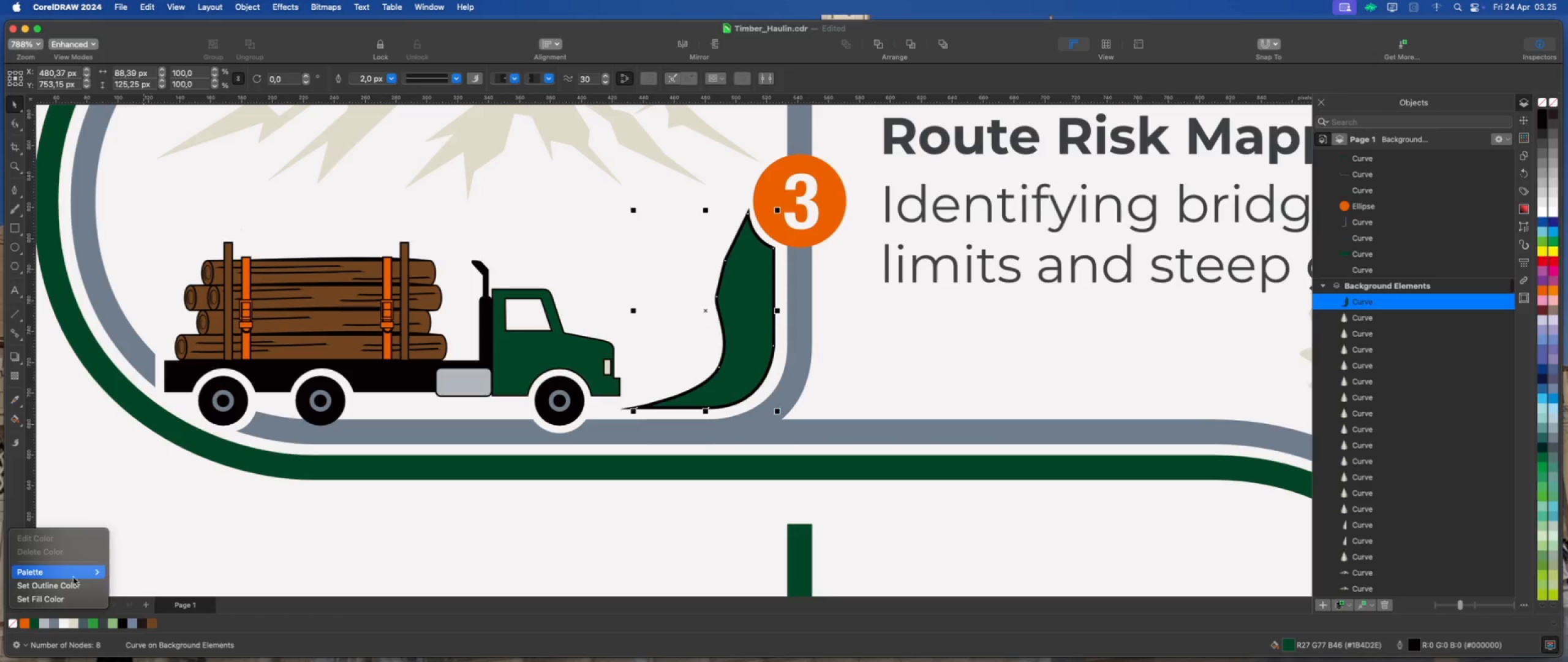 
left_click([66, 585])
 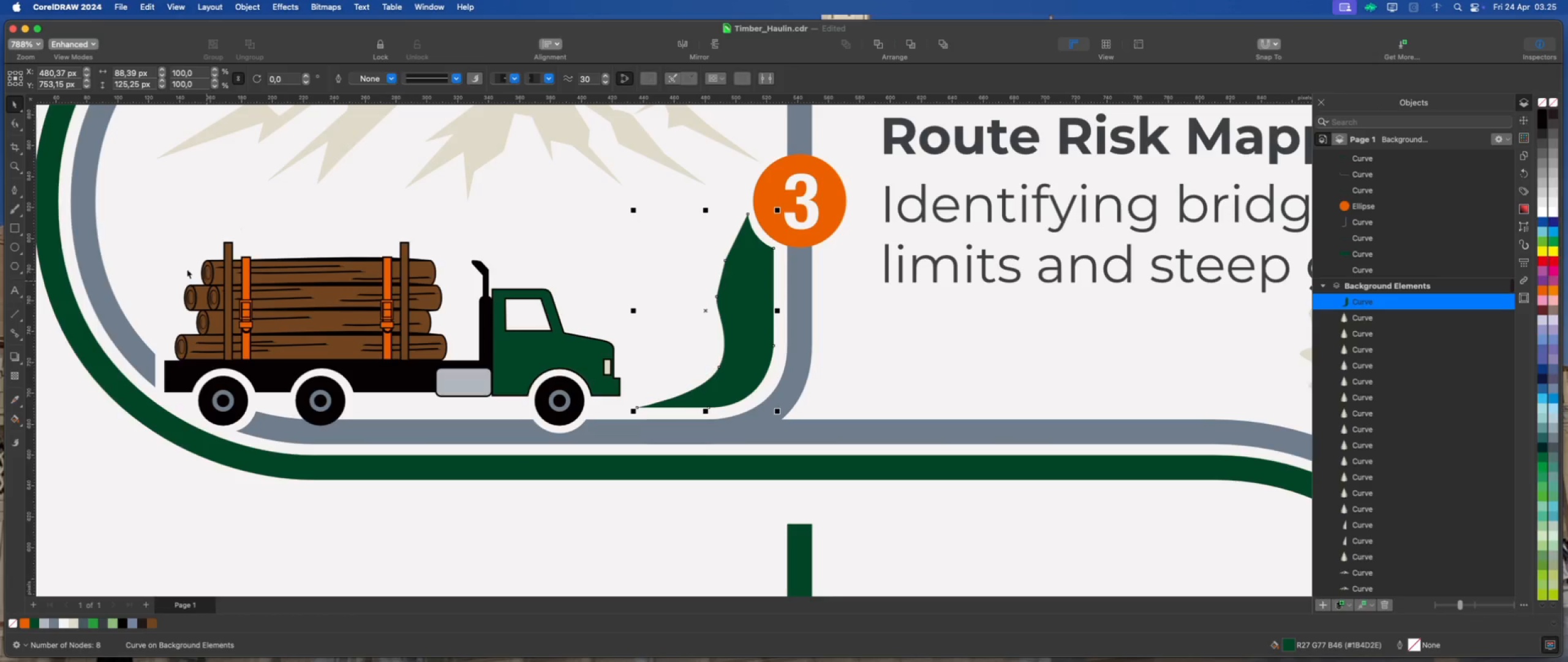 
left_click([13, 126])
 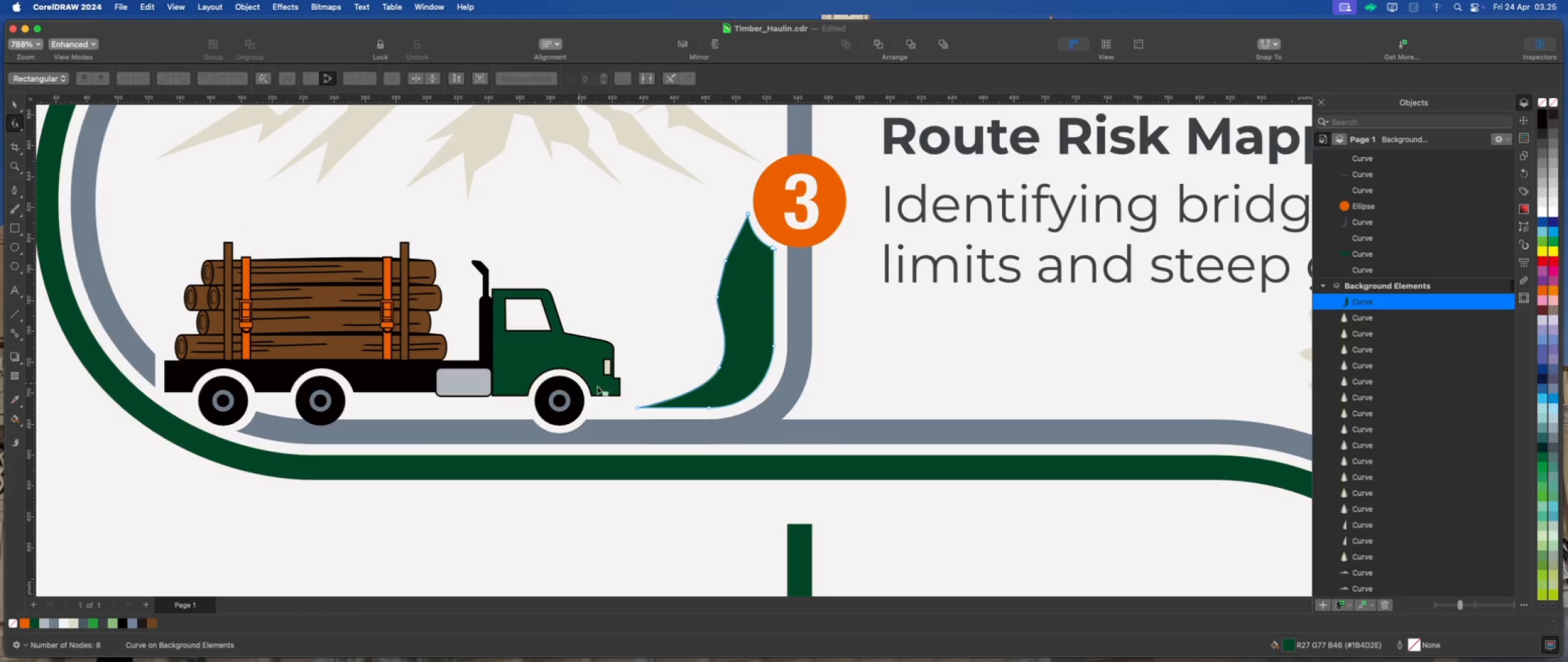 
scroll: coordinate [639, 392], scroll_direction: up, amount: 1.0
 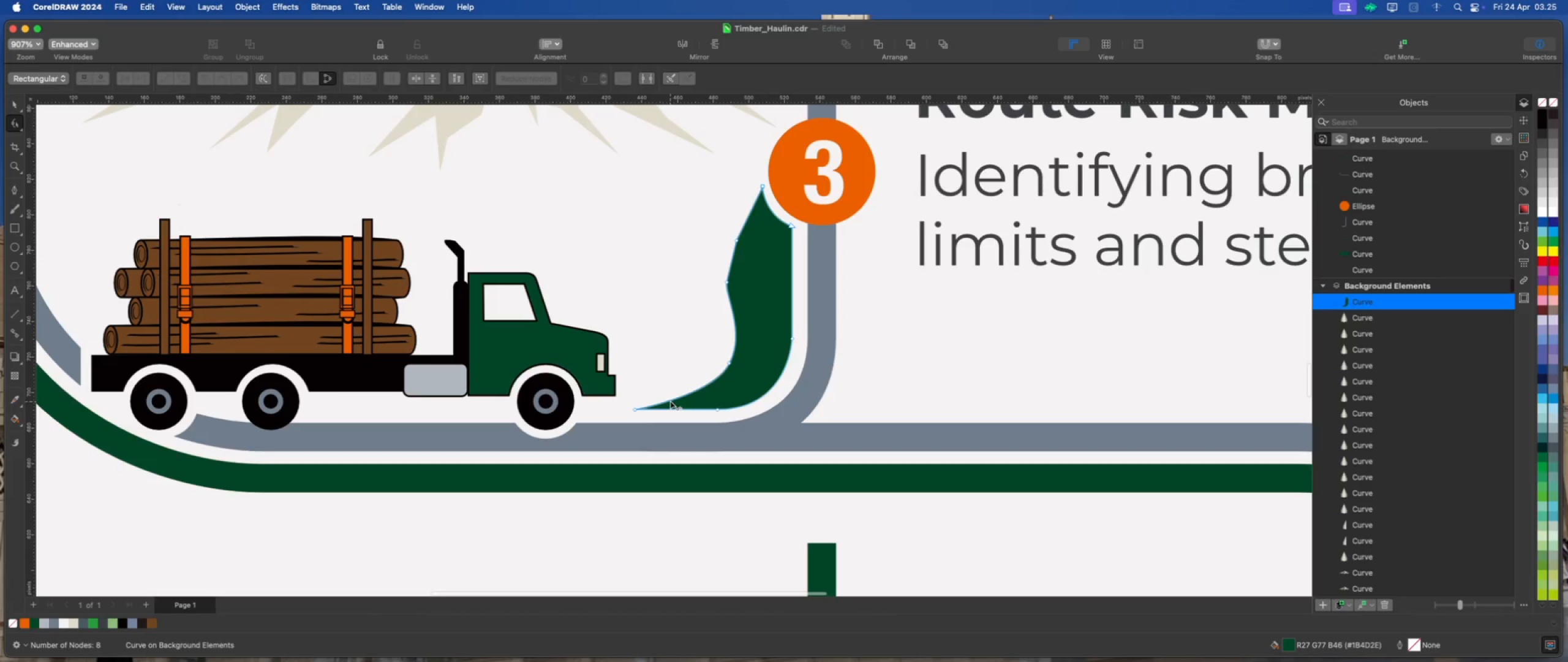 
double_click([670, 401])
 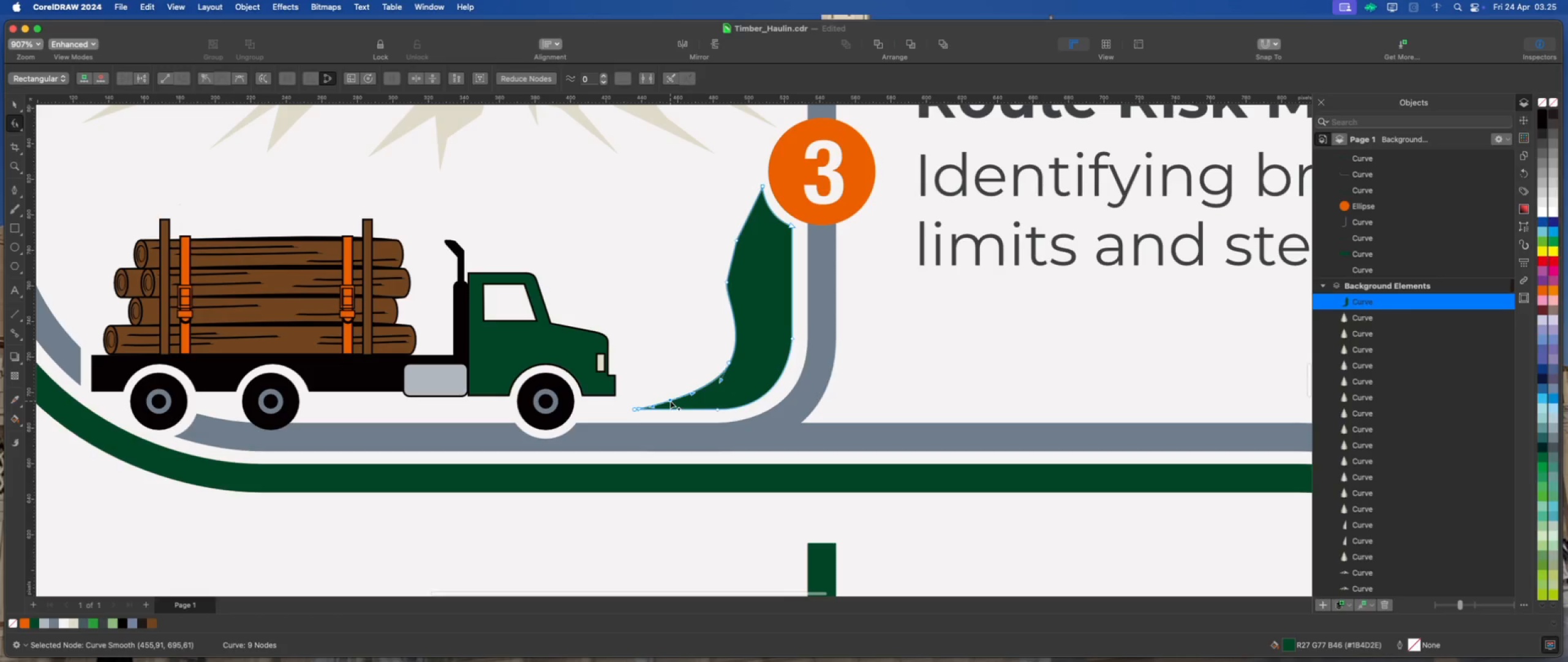 
left_click_drag(start_coordinate=[670, 401], to_coordinate=[661, 389])
 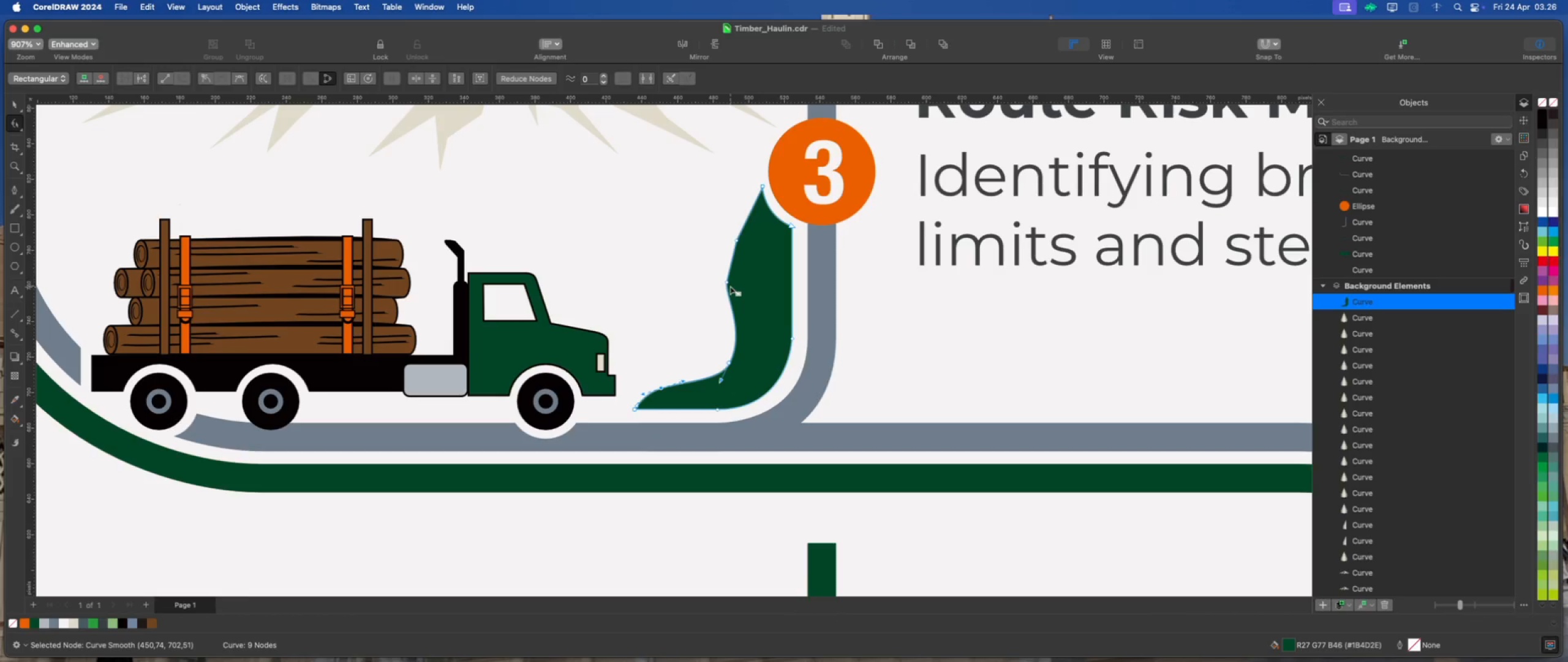 
left_click_drag(start_coordinate=[728, 364], to_coordinate=[711, 353])
 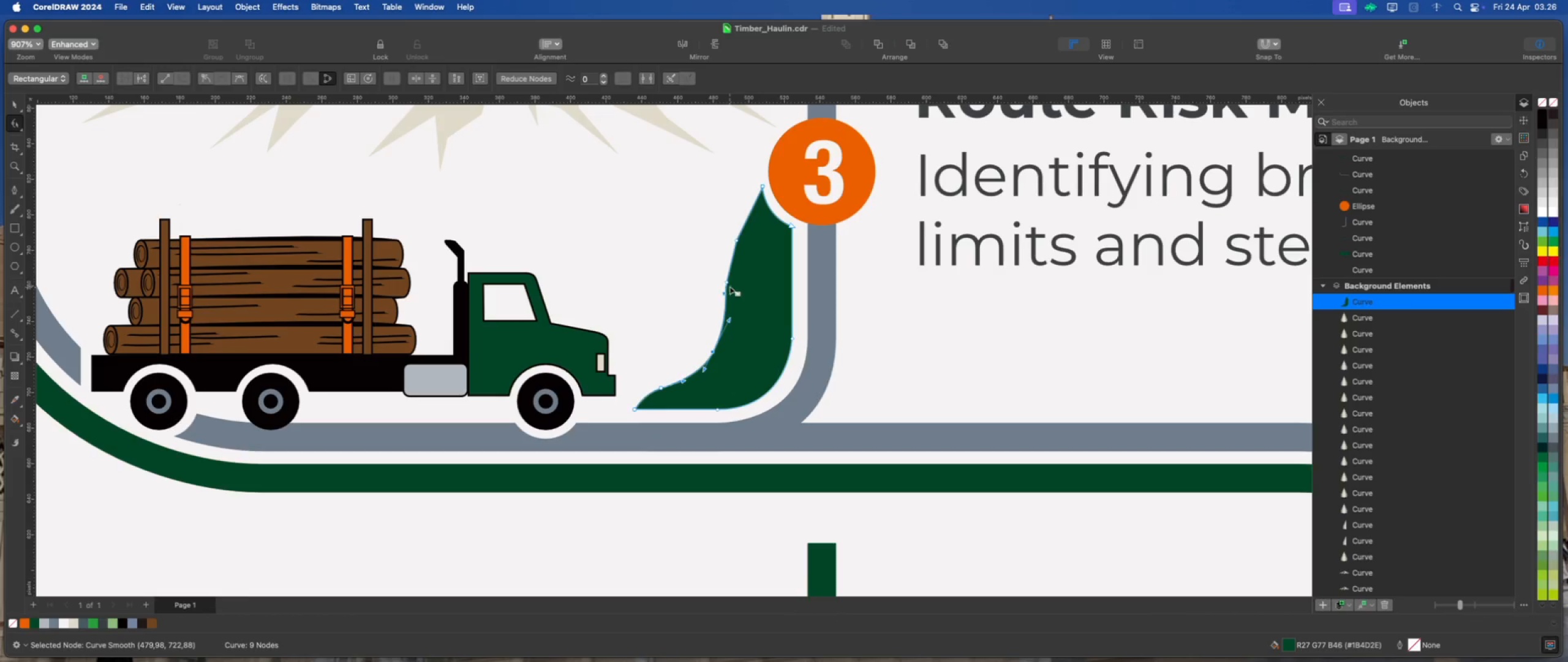 
left_click_drag(start_coordinate=[727, 282], to_coordinate=[733, 283])
 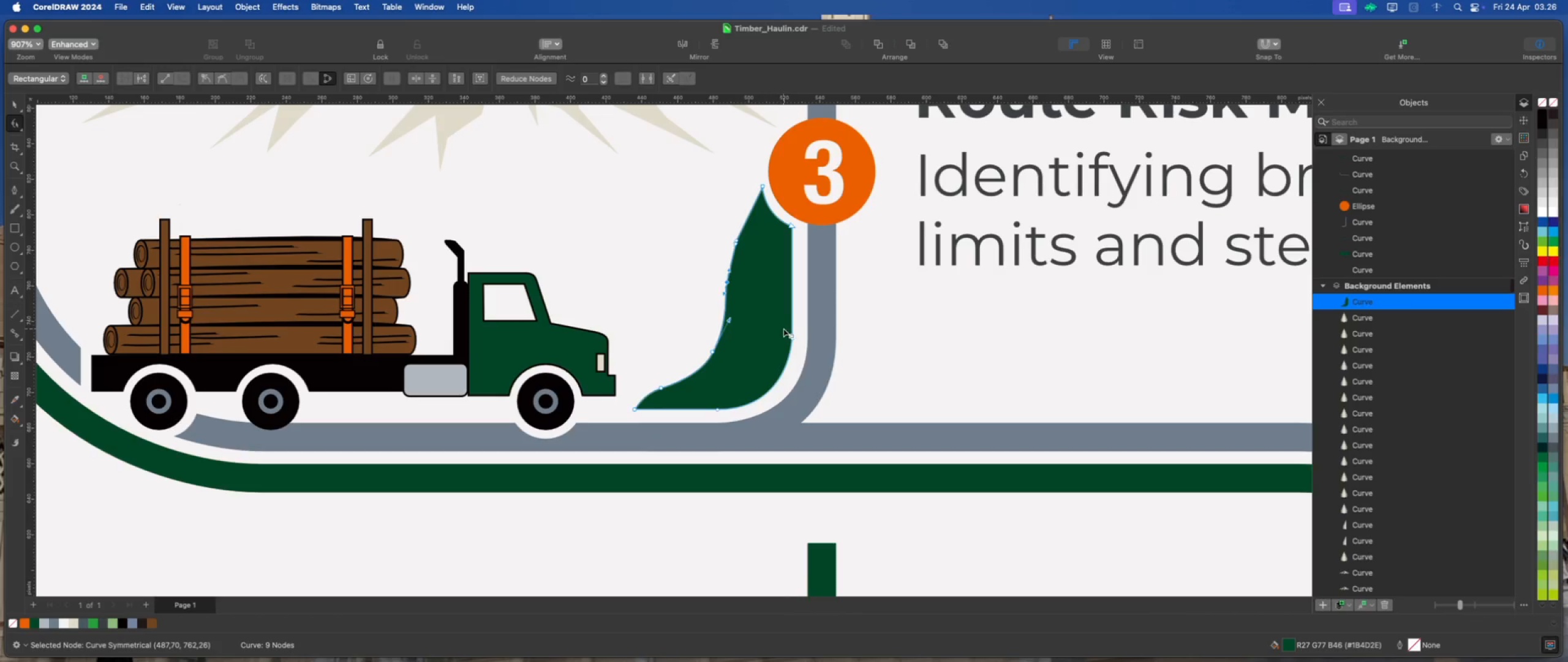 
scroll: coordinate [769, 343], scroll_direction: down, amount: 1.0
 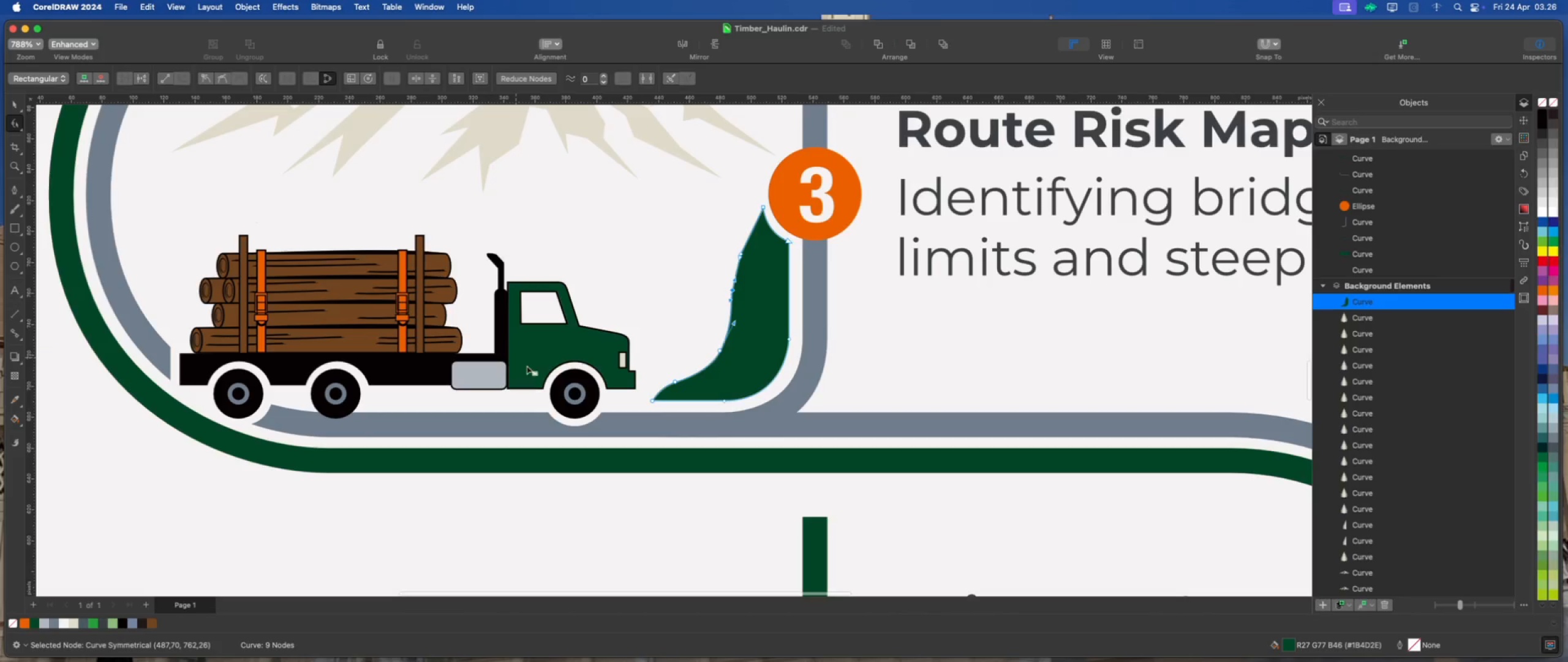 
scroll: coordinate [527, 369], scroll_direction: up, amount: 1.0
 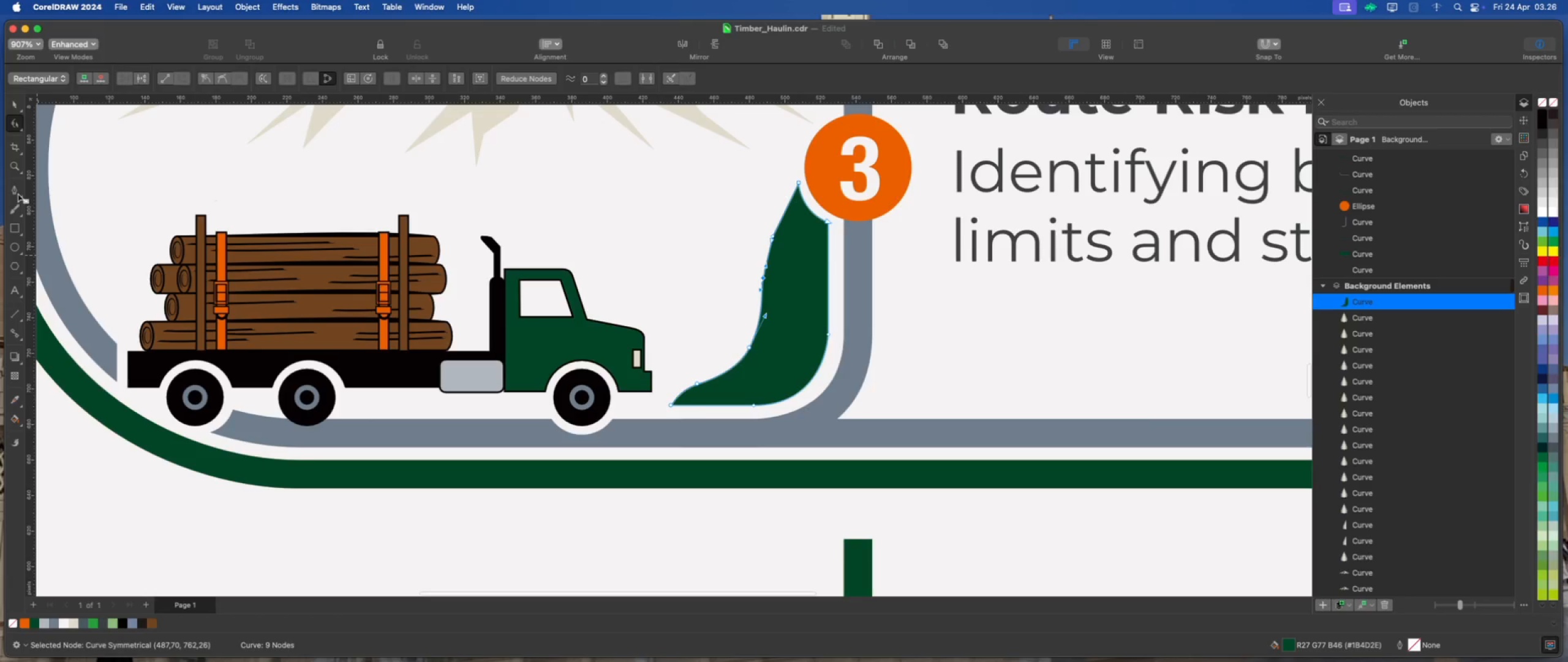 
left_click([15, 188])
 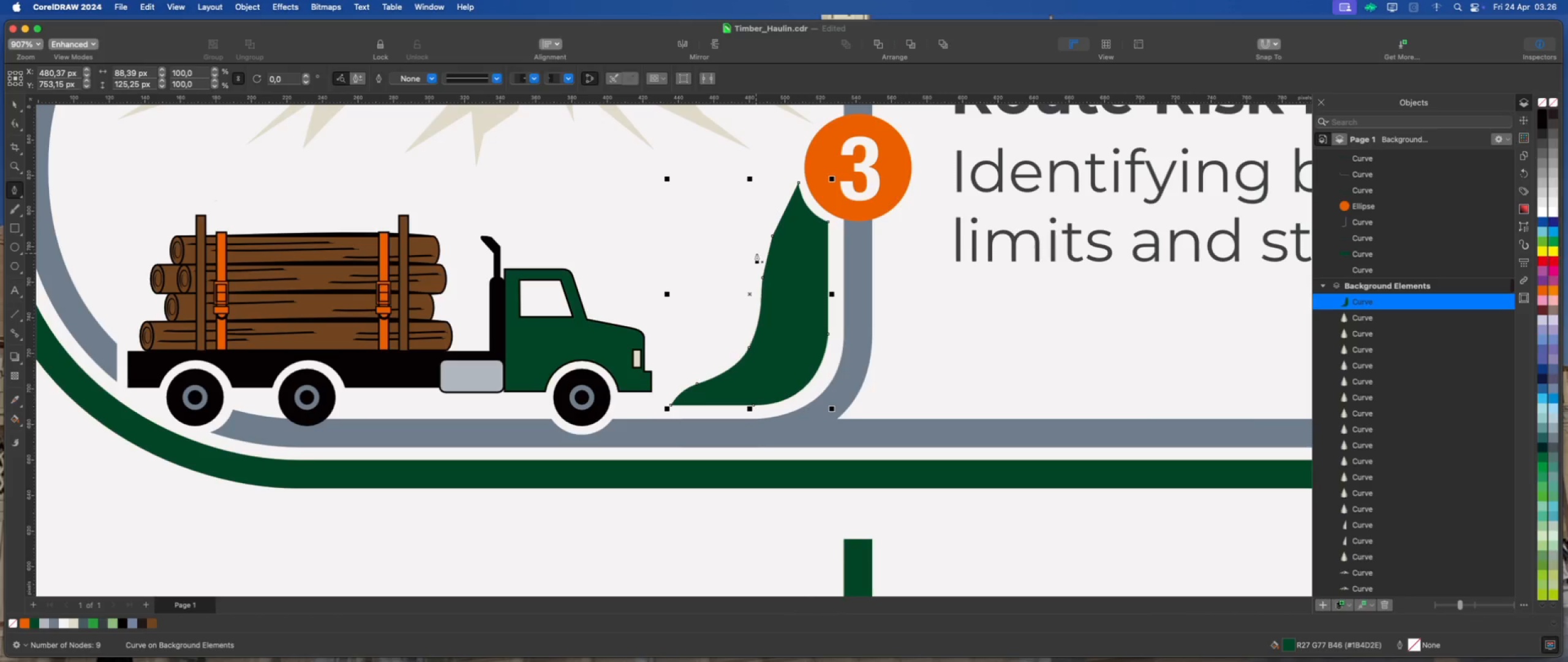 
left_click([760, 254])
 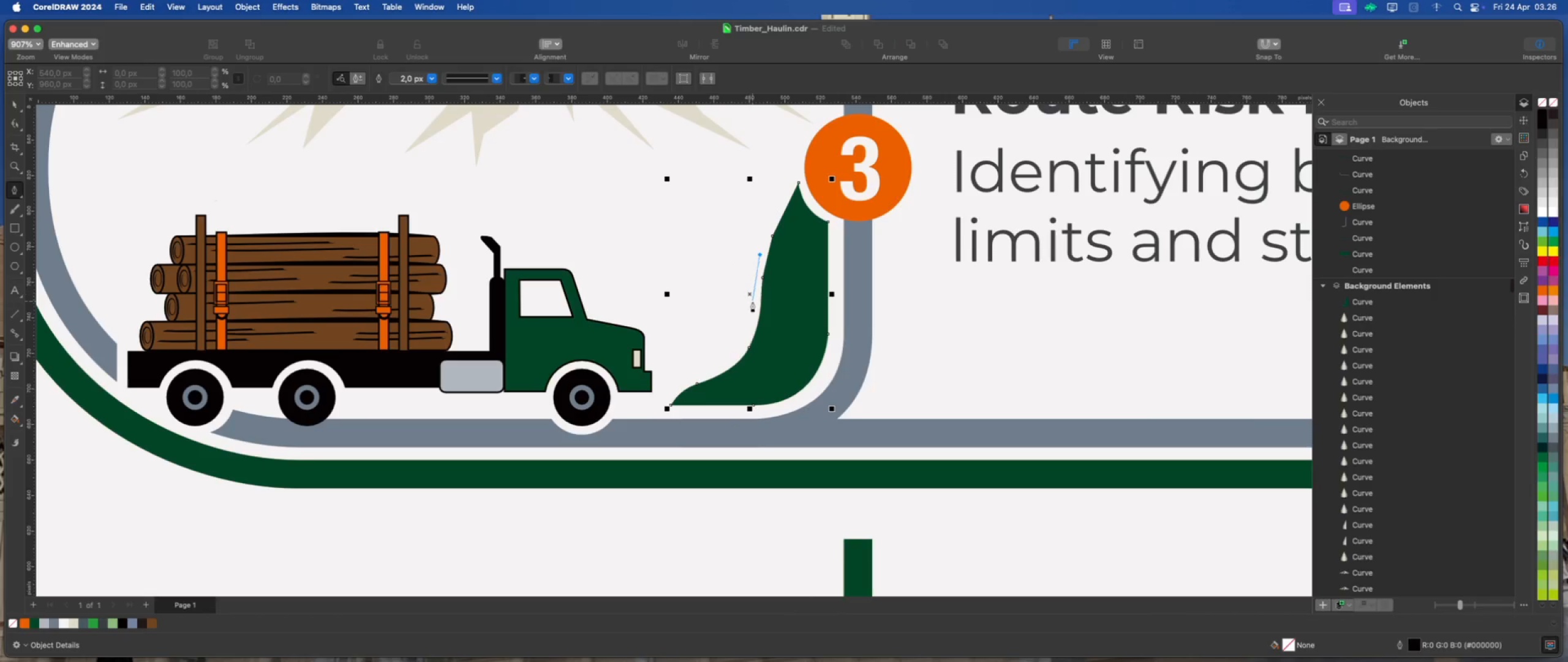 
left_click_drag(start_coordinate=[752, 302], to_coordinate=[752, 323])
 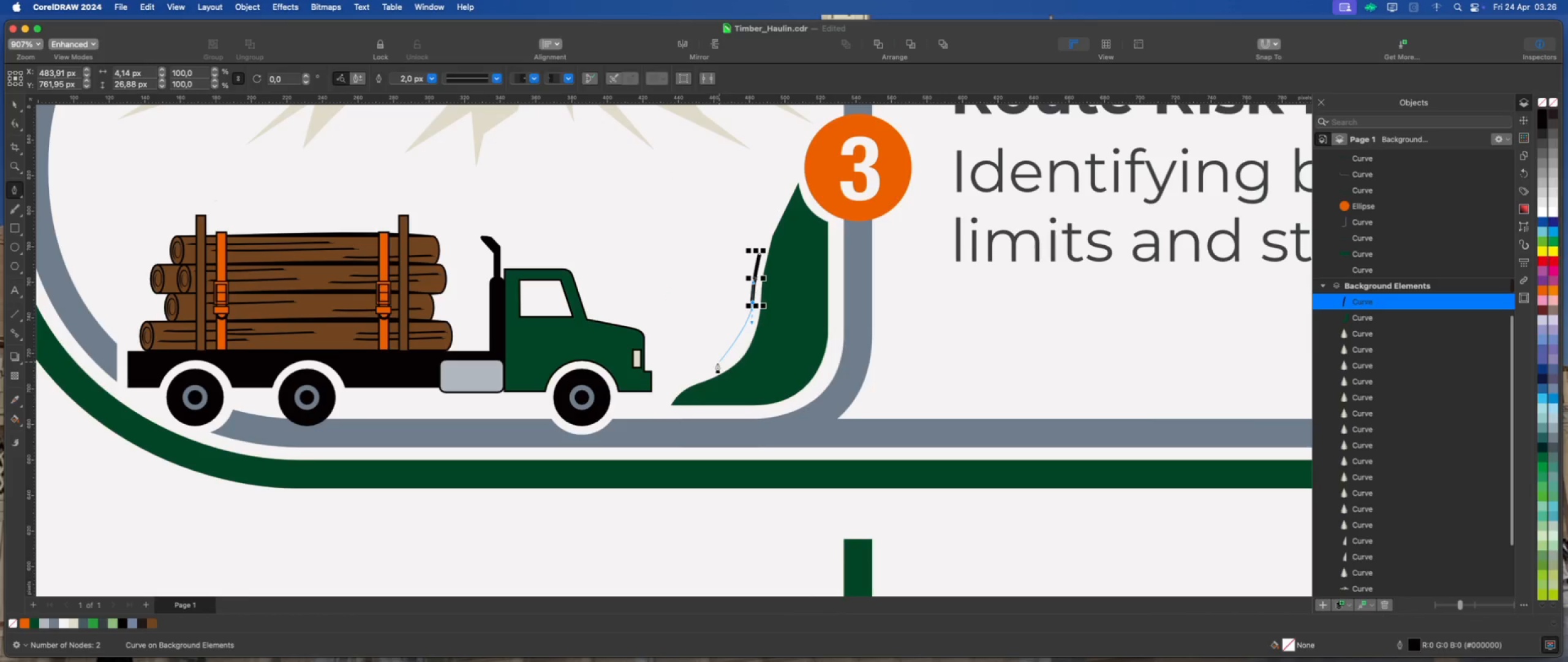 
left_click_drag(start_coordinate=[710, 369], to_coordinate=[685, 374])
 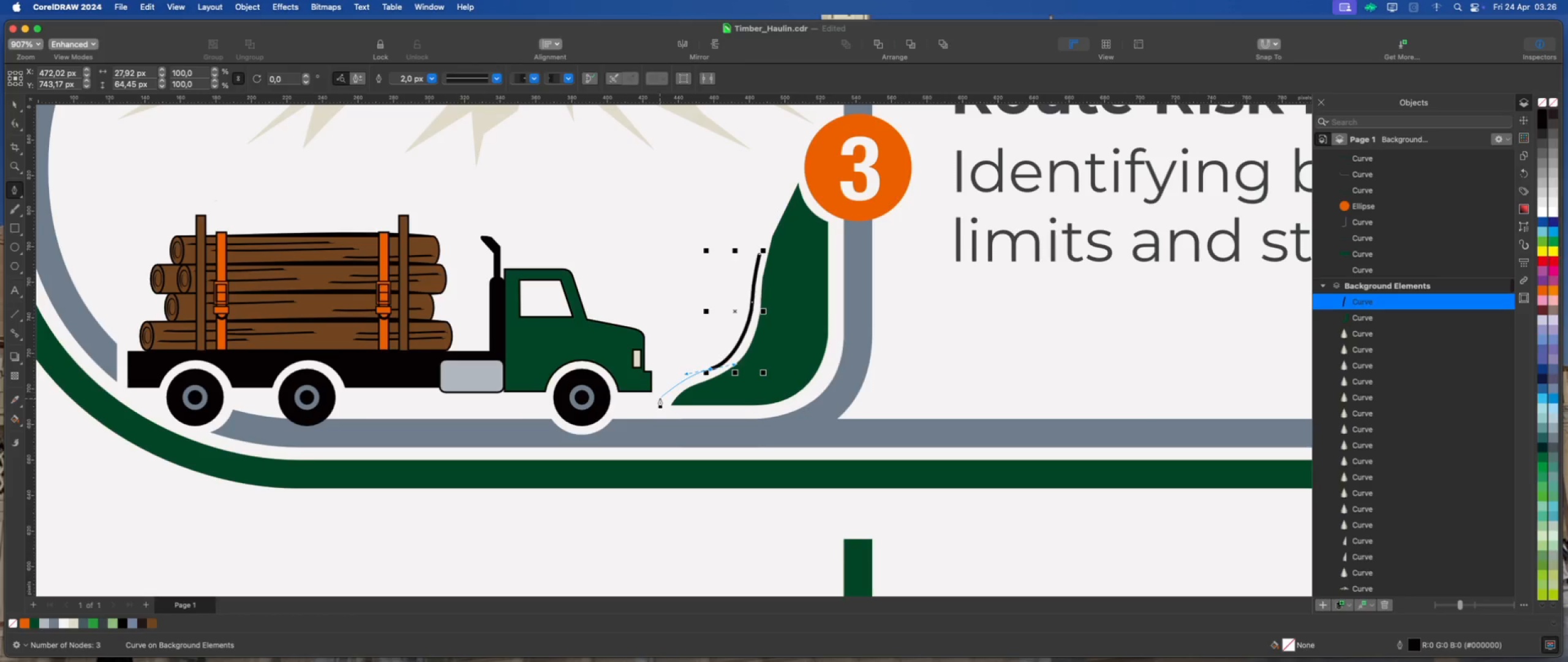 
left_click_drag(start_coordinate=[656, 400], to_coordinate=[650, 412])
 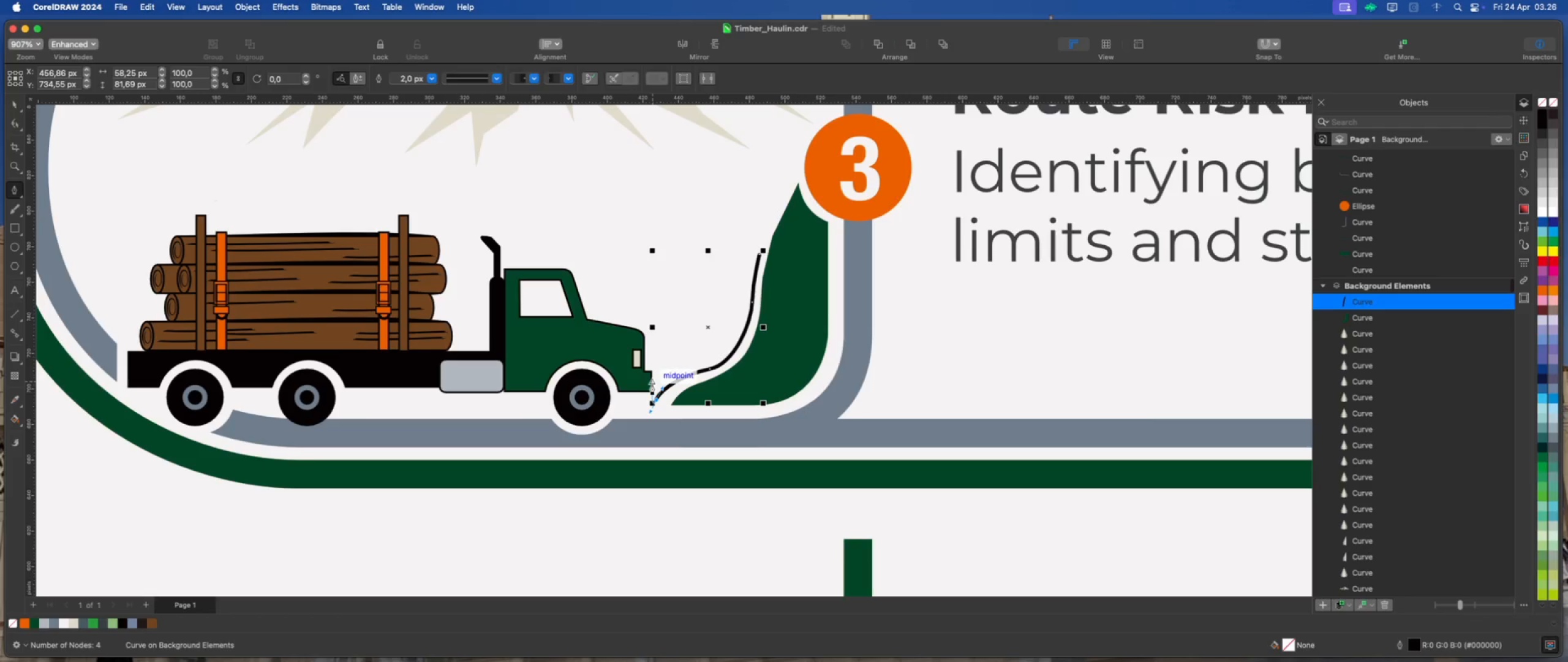 
wait(5.51)
 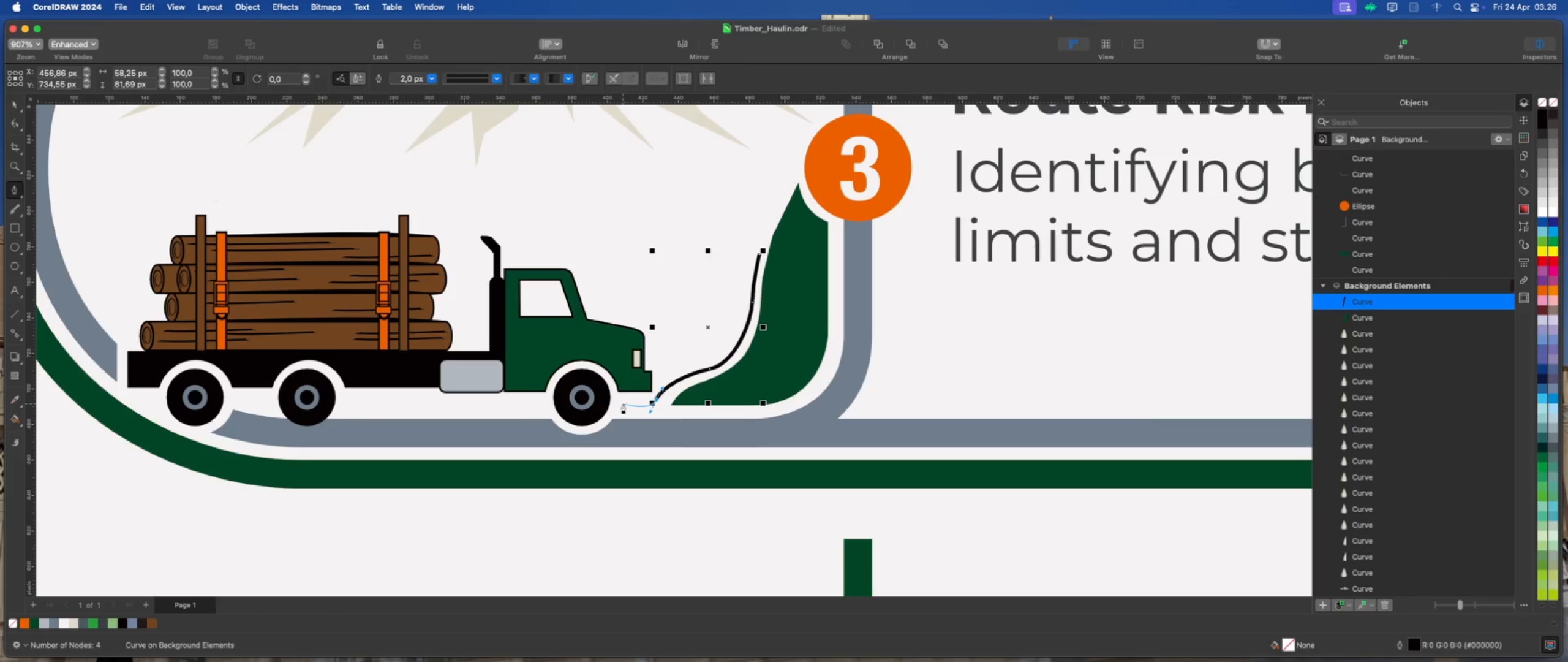 
hold_key(key=OptionLeft, duration=1.39)
left_click([655, 399])
 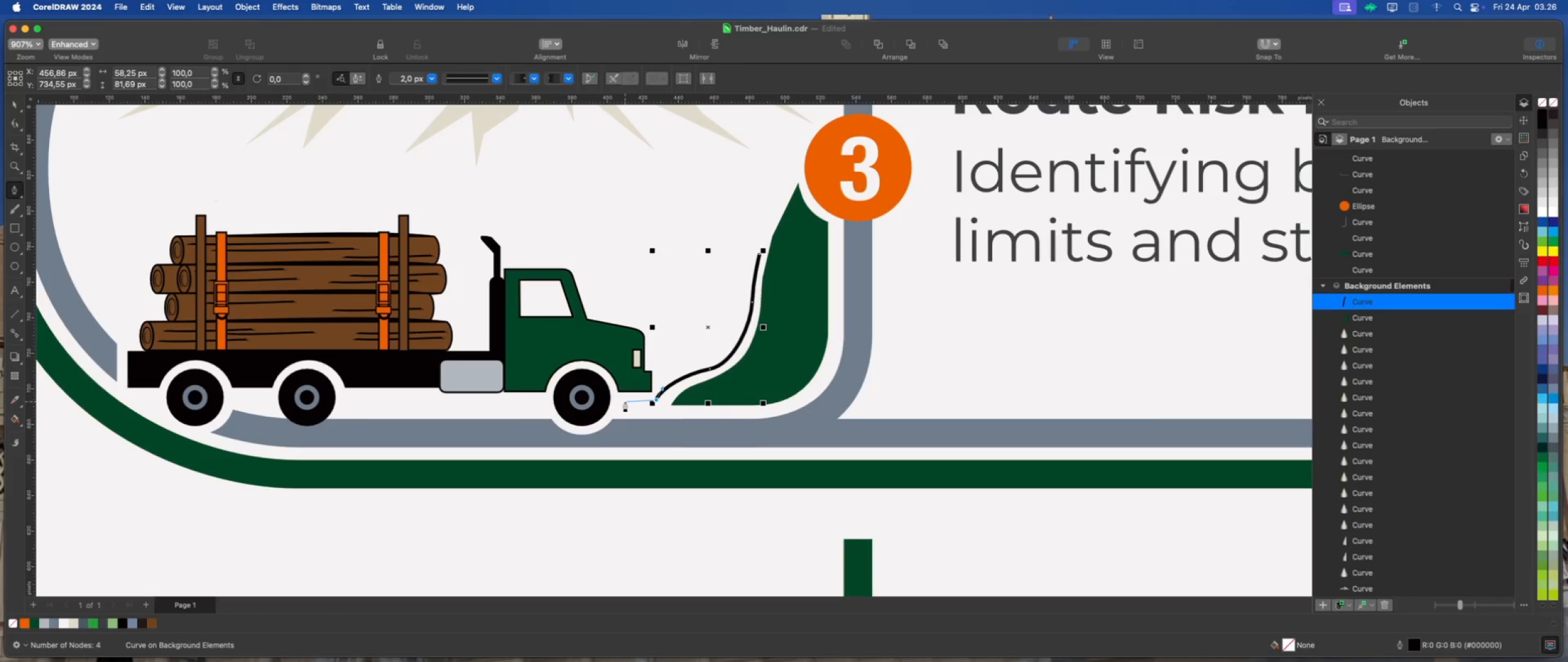 
wait(7.96)
 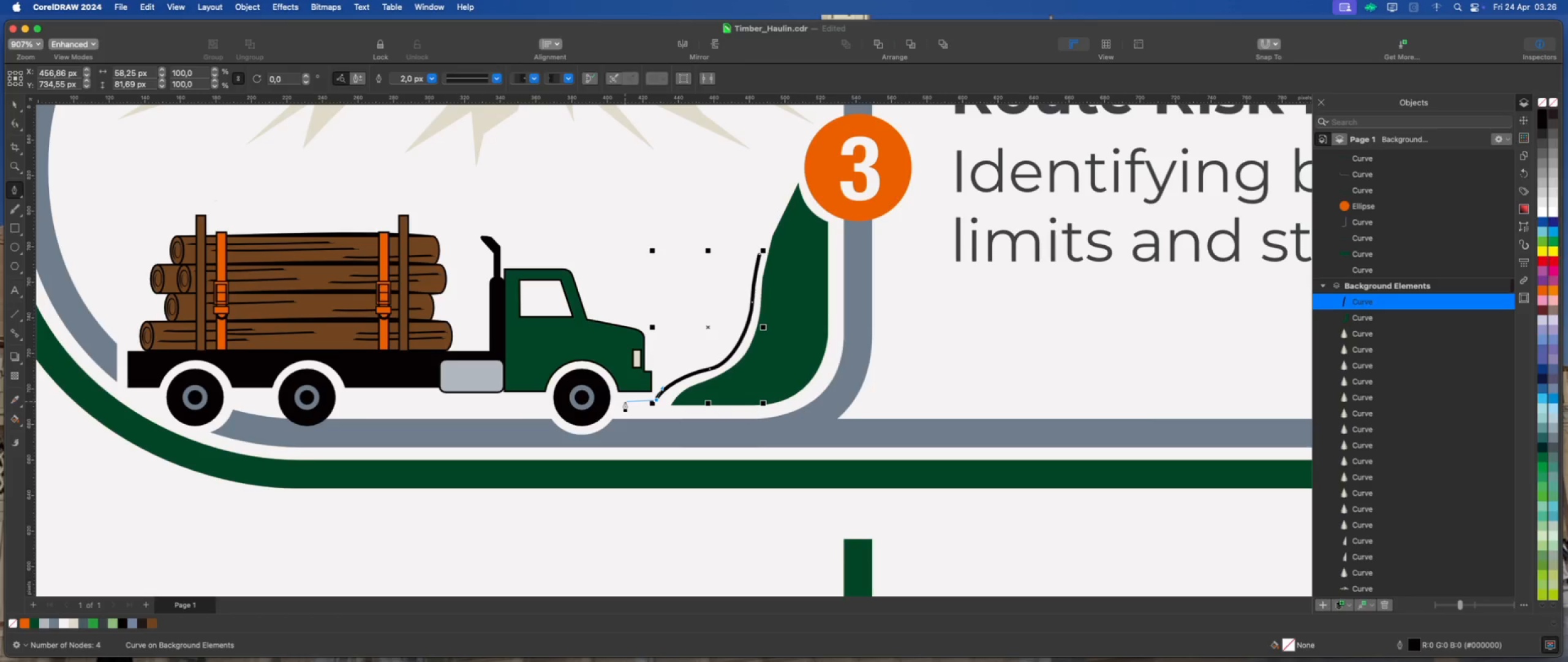 
hold_key(key=ShiftLeft, duration=0.78)
left_click([524, 400])
 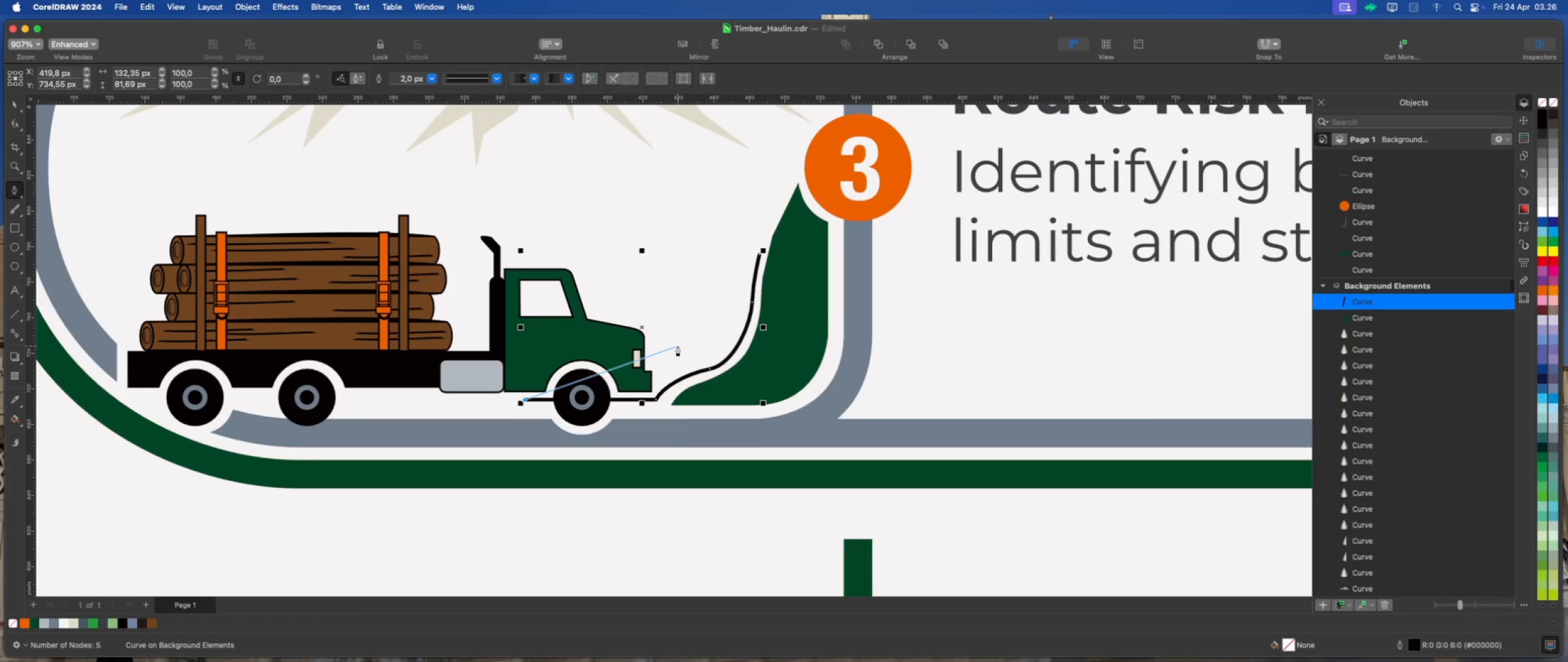 
left_click_drag(start_coordinate=[680, 340], to_coordinate=[707, 309])
 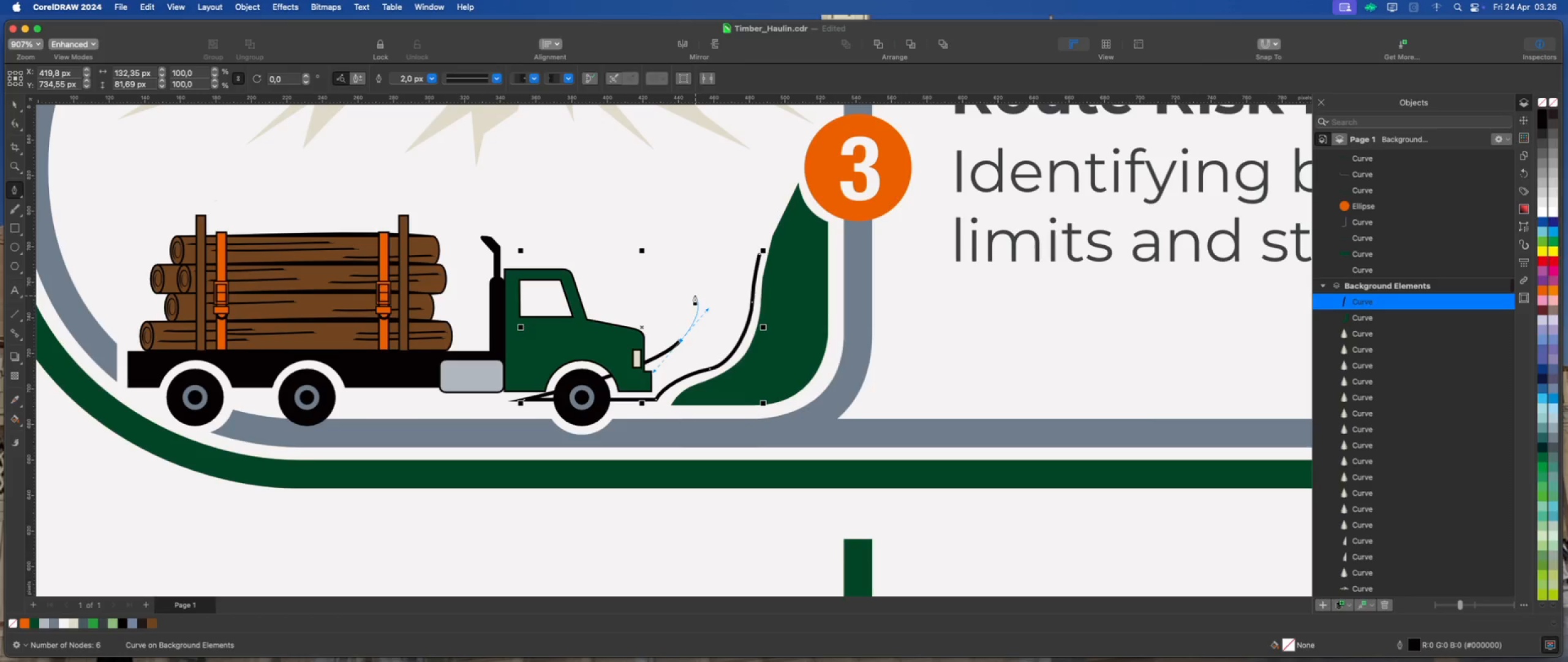 
left_click_drag(start_coordinate=[689, 276], to_coordinate=[716, 255])
 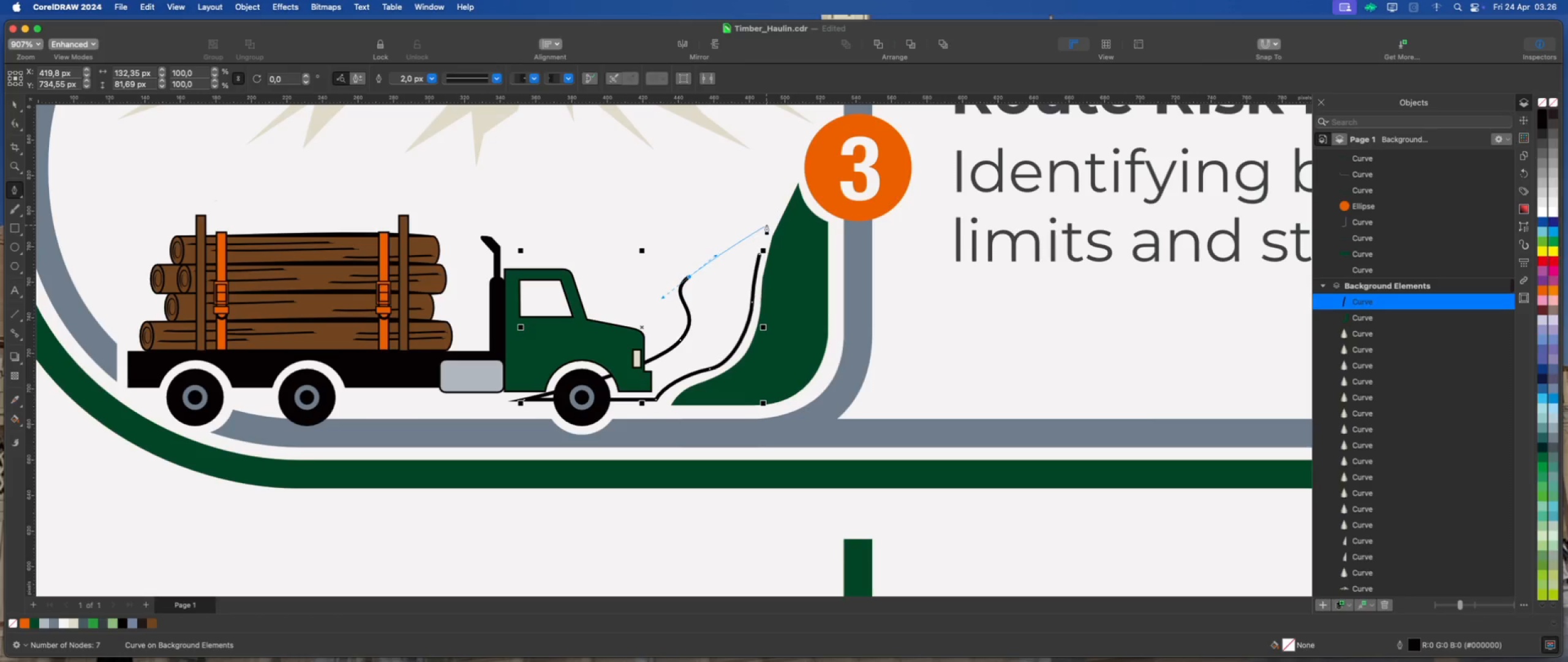 
left_click_drag(start_coordinate=[767, 217], to_coordinate=[777, 180])
 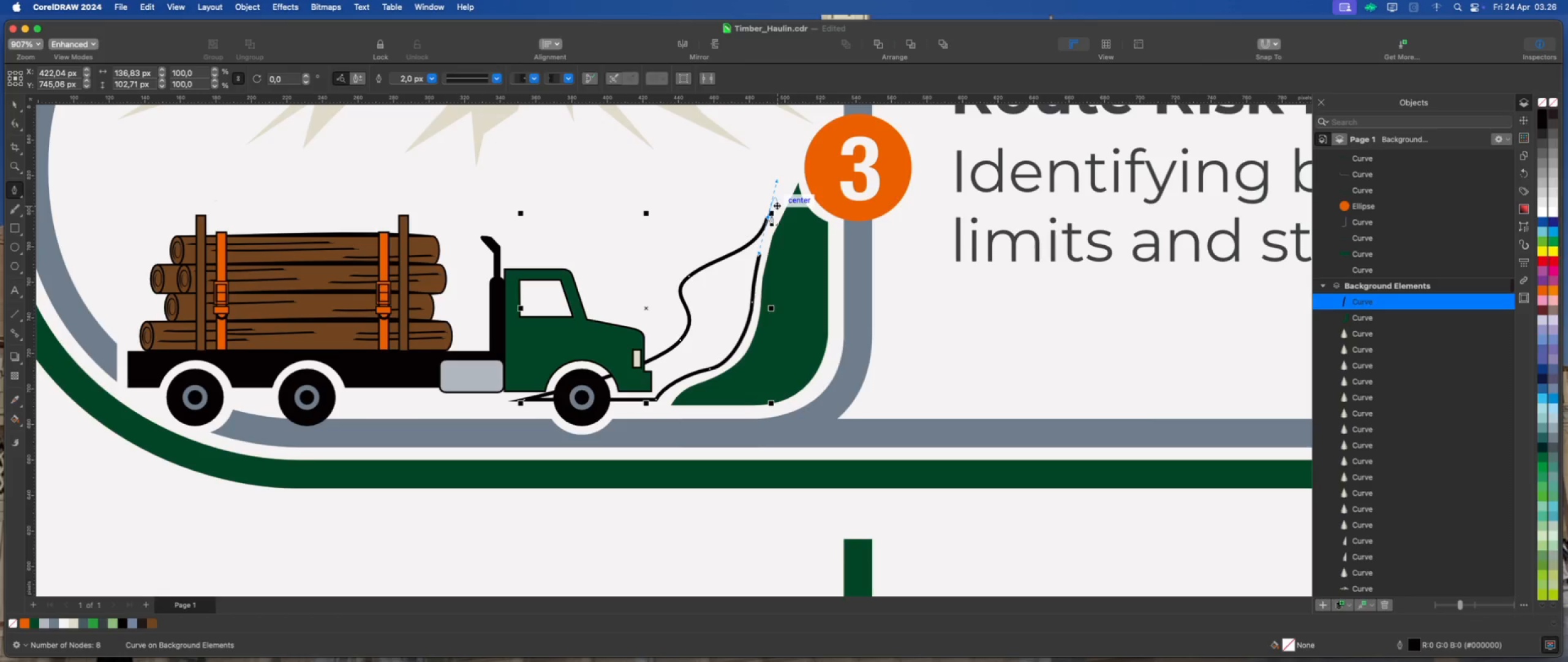 
hold_key(key=CommandLeft, duration=0.62)
left_click([767, 216])
 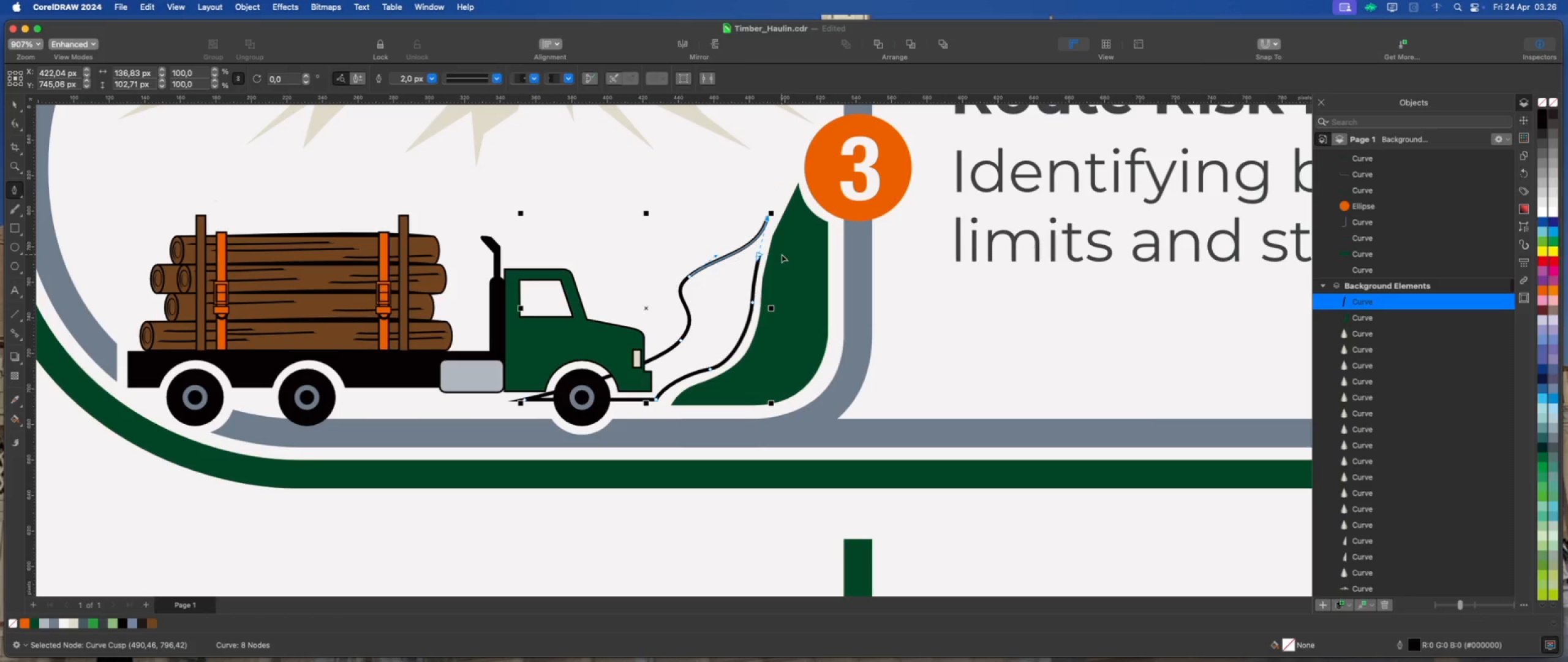 
scroll: coordinate [774, 253], scroll_direction: up, amount: 2.0
 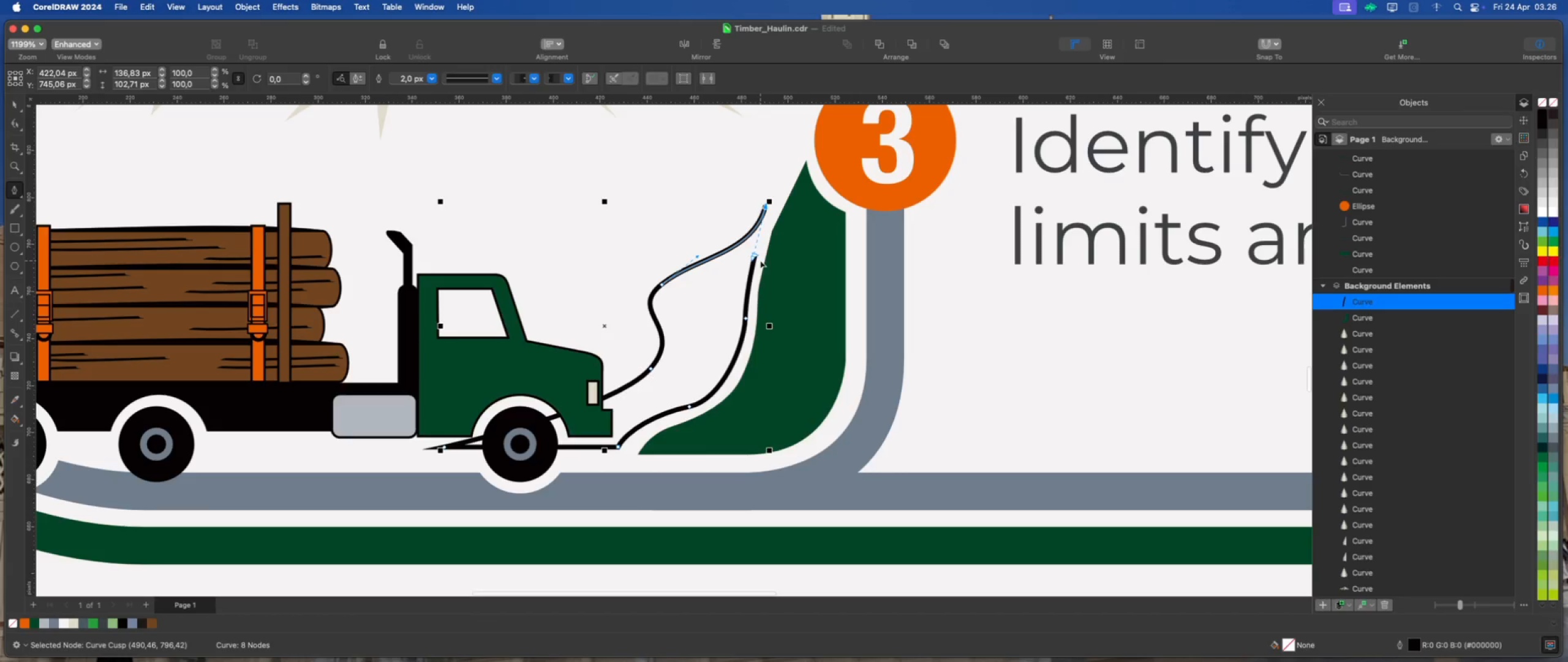 
hold_key(key=OptionLeft, duration=0.41)
 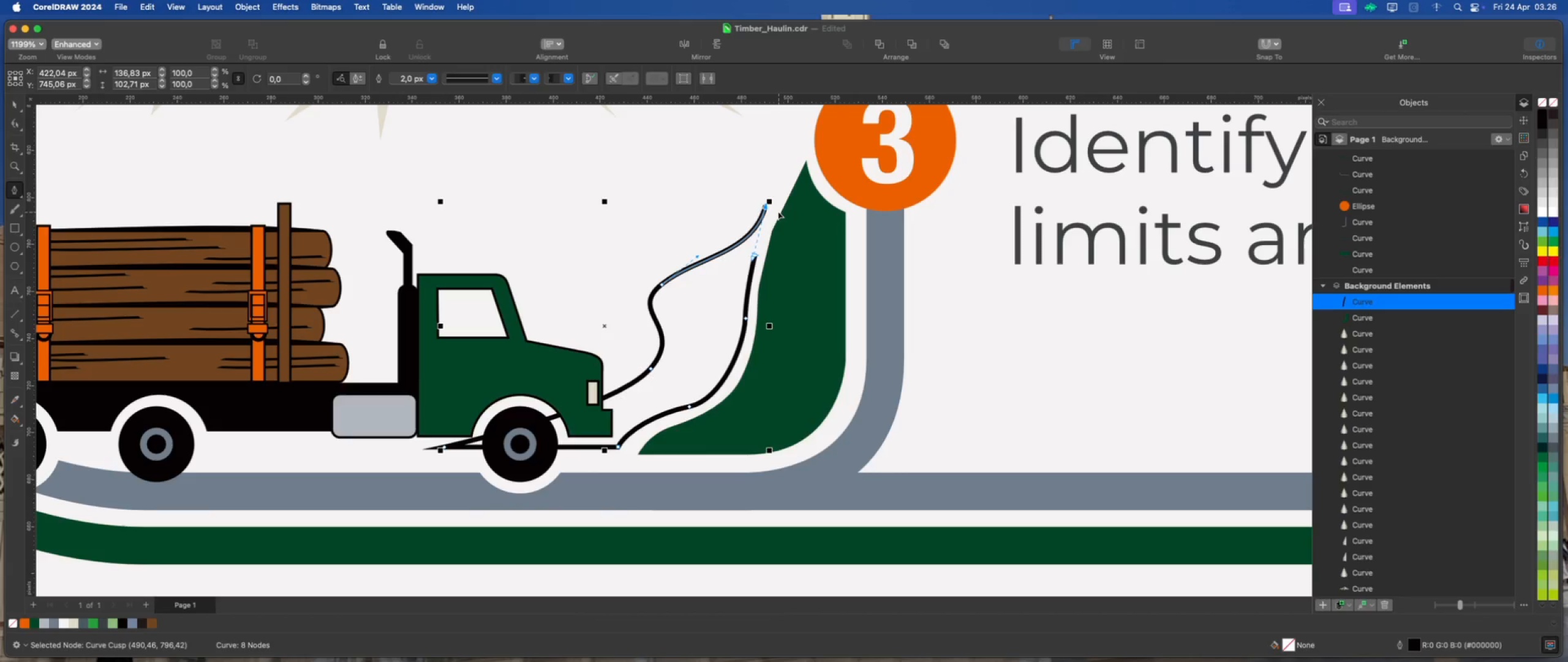 
left_click([778, 211])
 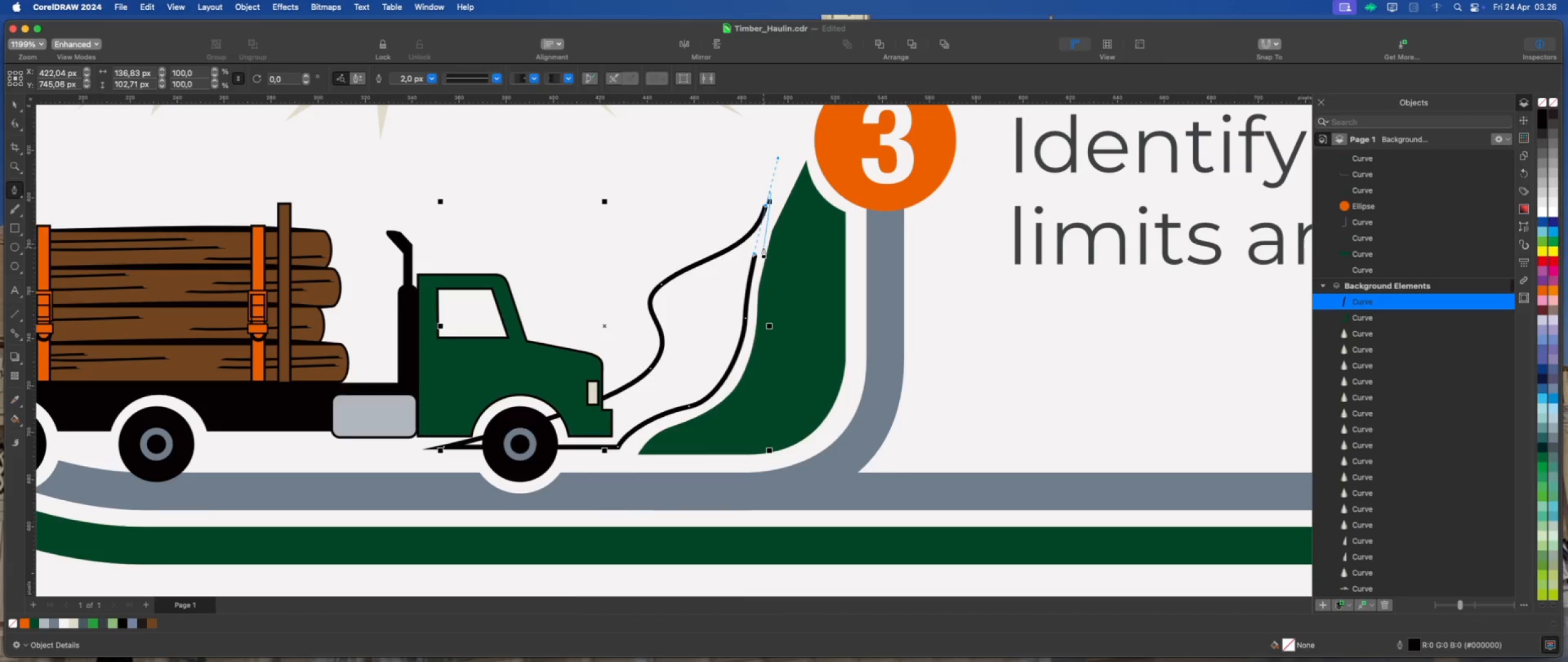 
hold_key(key=OptionLeft, duration=0.88)
left_click([766, 205])
 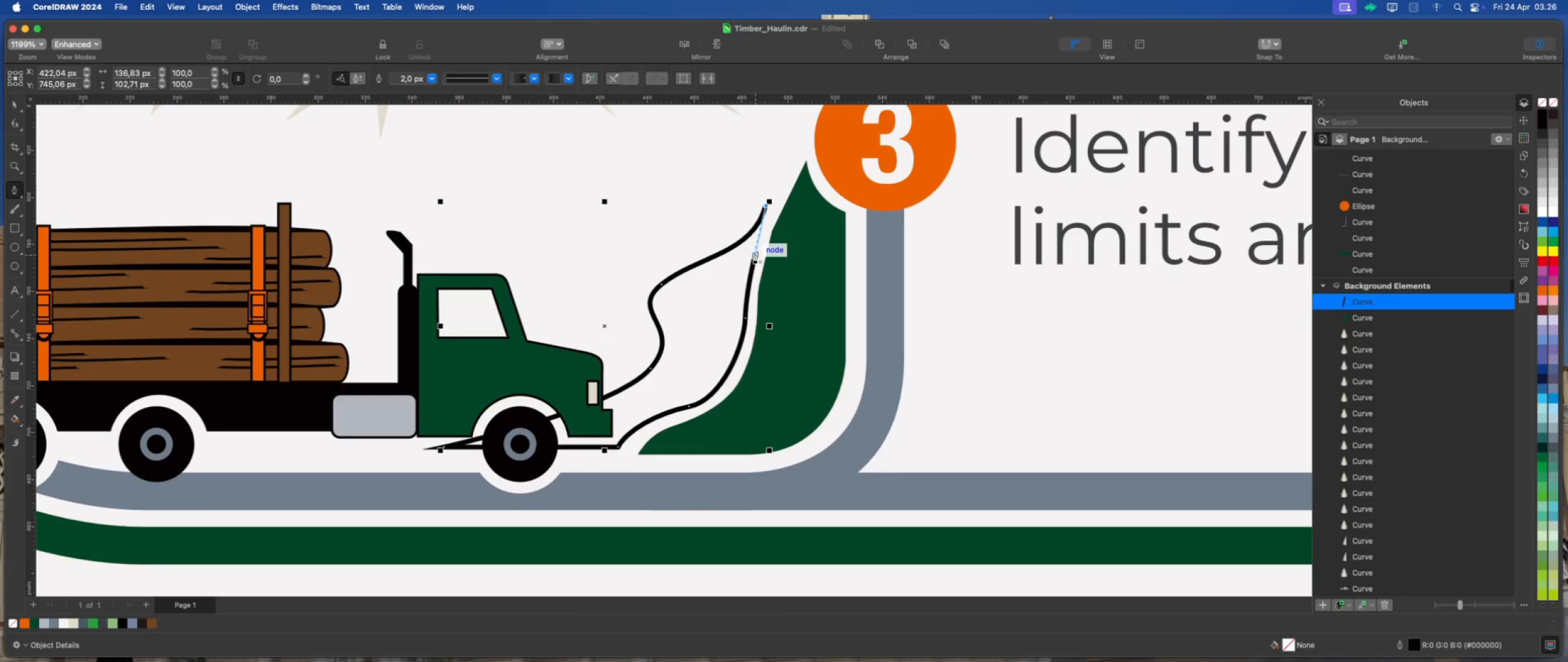 
left_click_drag(start_coordinate=[754, 253], to_coordinate=[753, 259])
 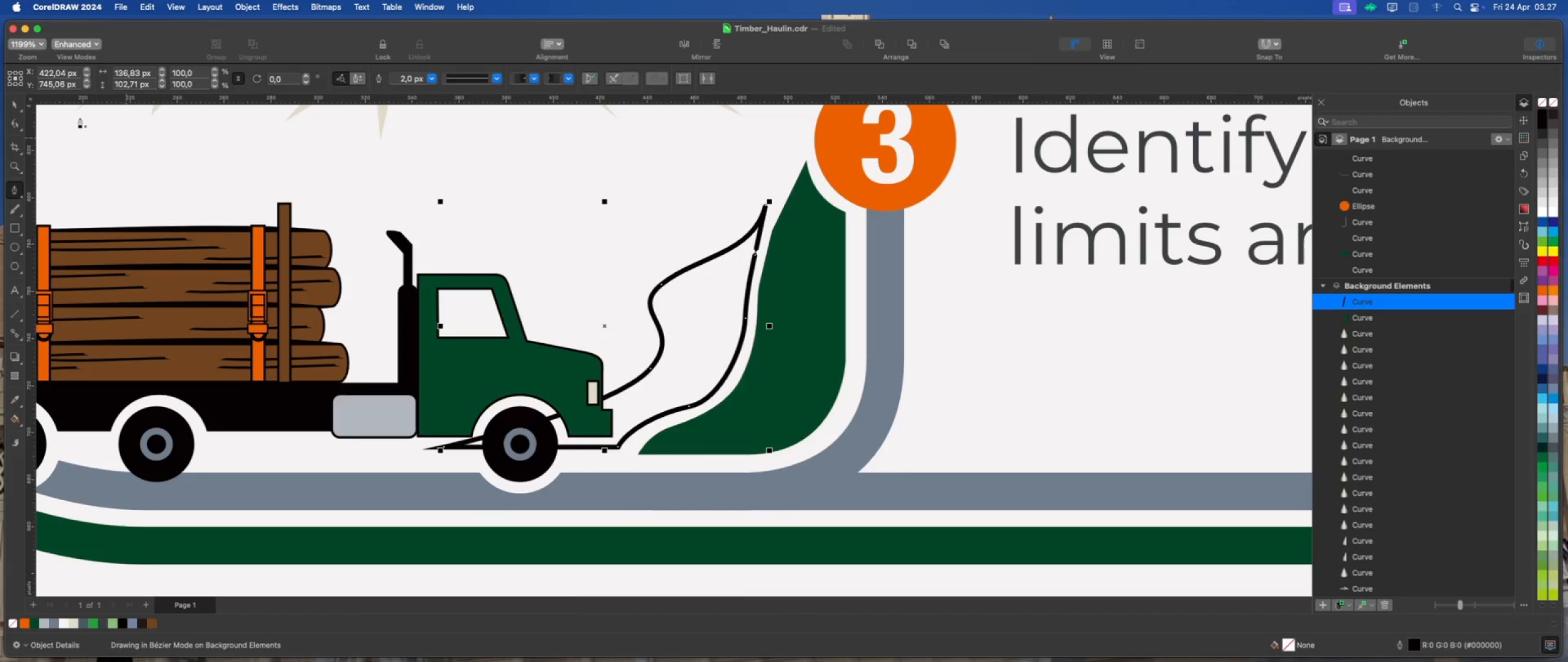 
left_click([18, 105])
 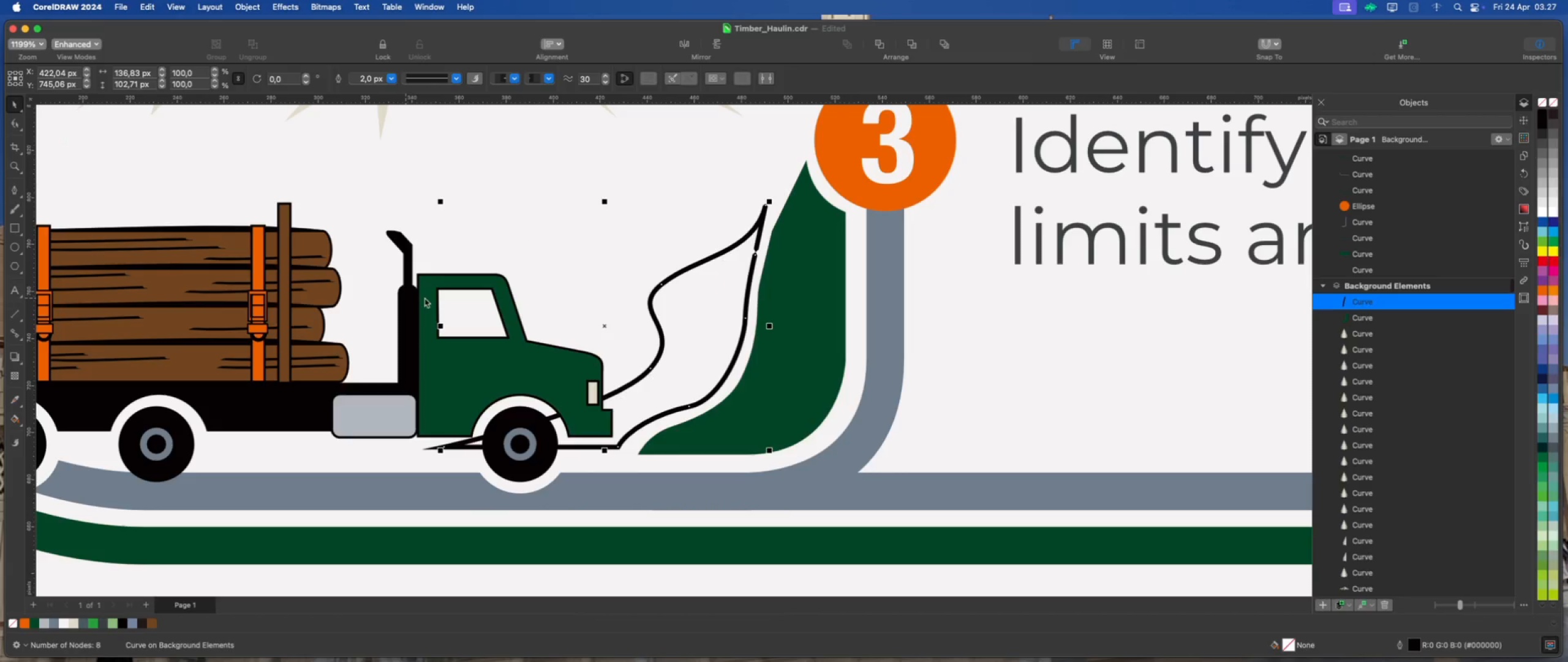 
scroll: coordinate [612, 241], scroll_direction: up, amount: 2.0
 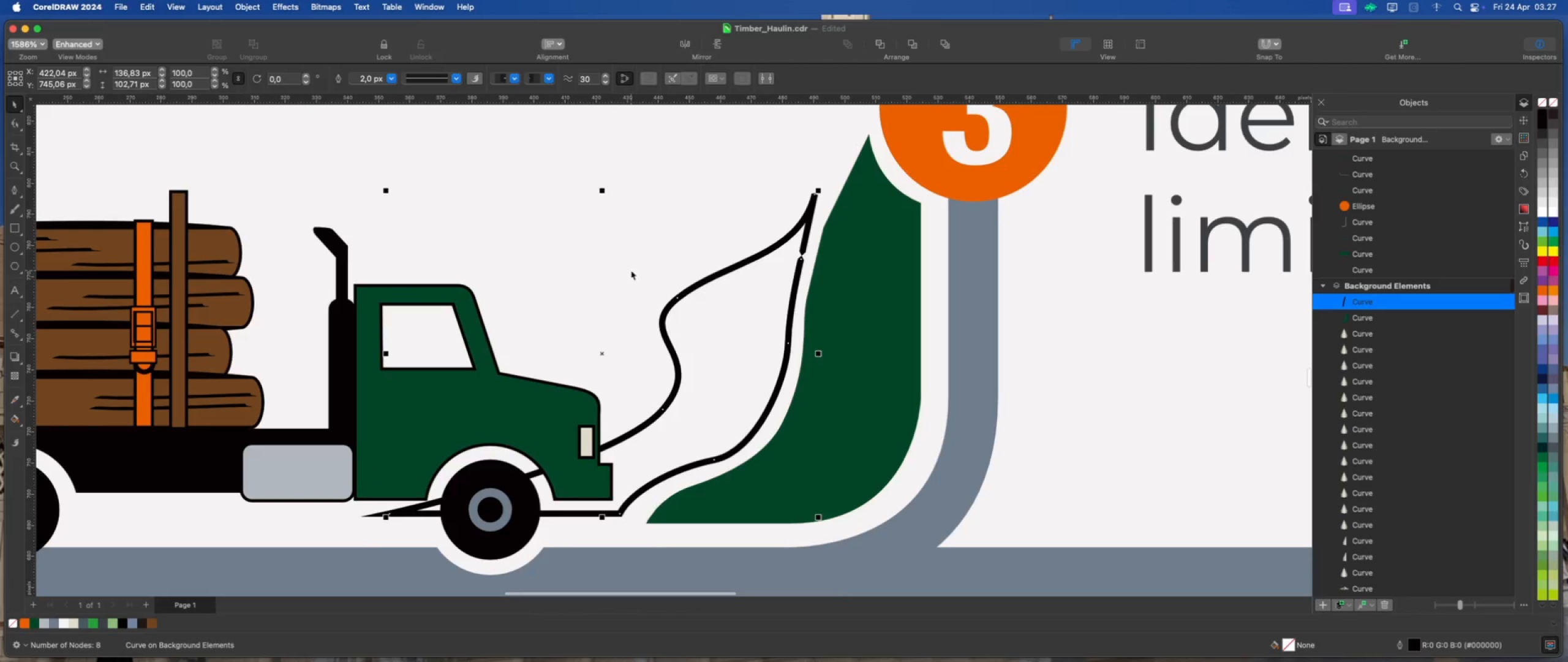 
scroll: coordinate [630, 271], scroll_direction: down, amount: 1.0
 